 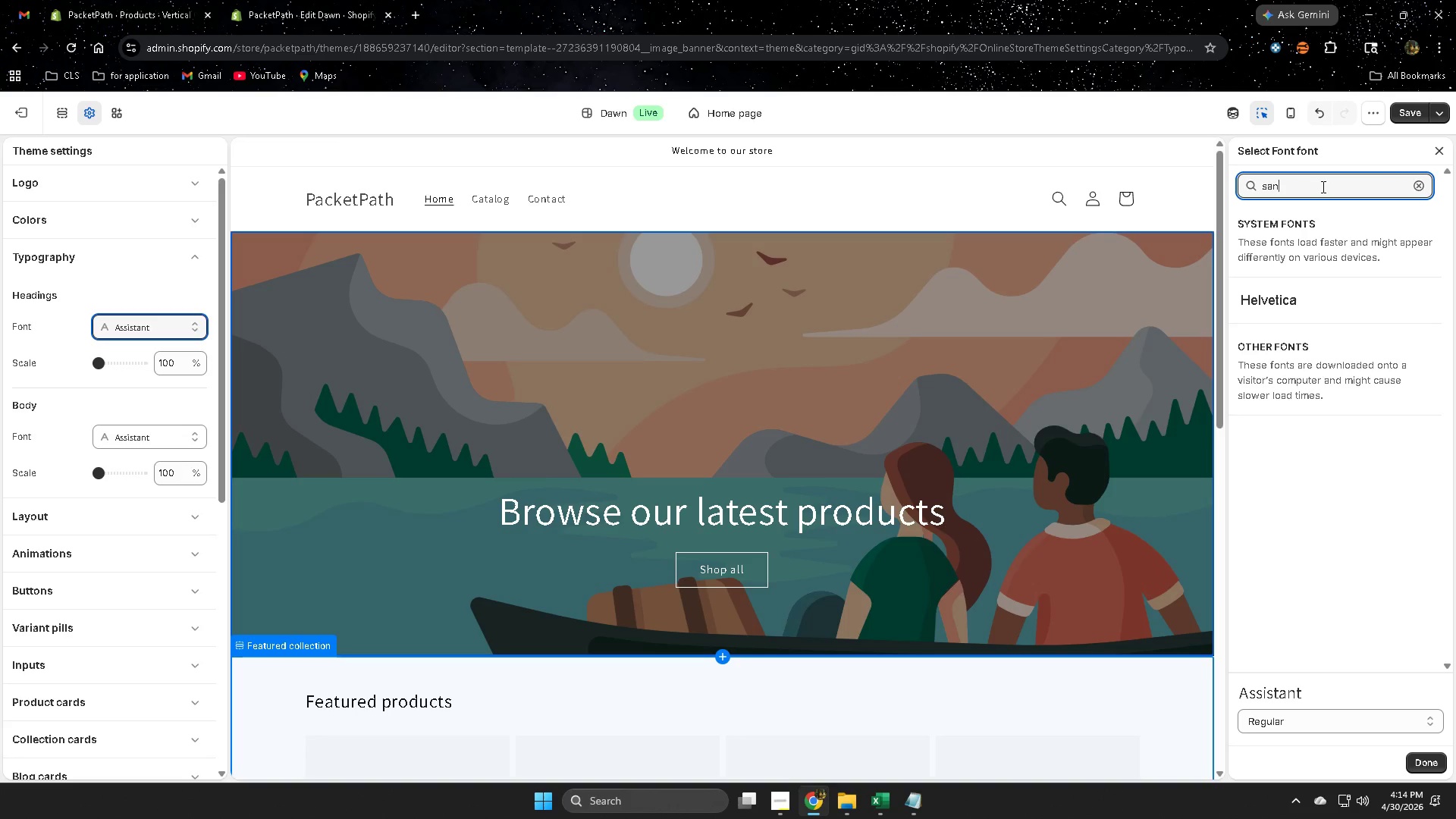 
triple_click([1322, 187])
 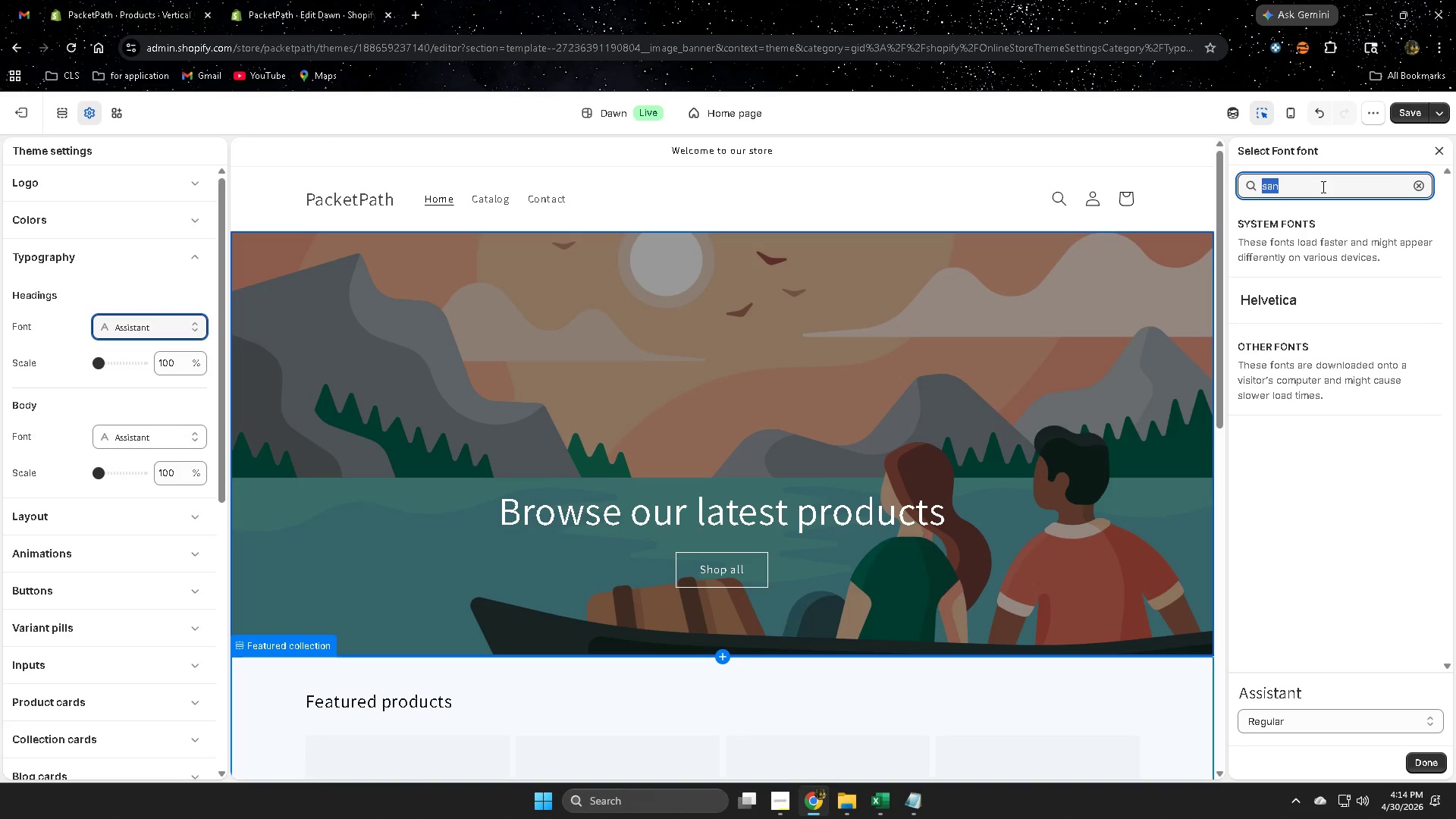 
key(Control+ControlLeft)
 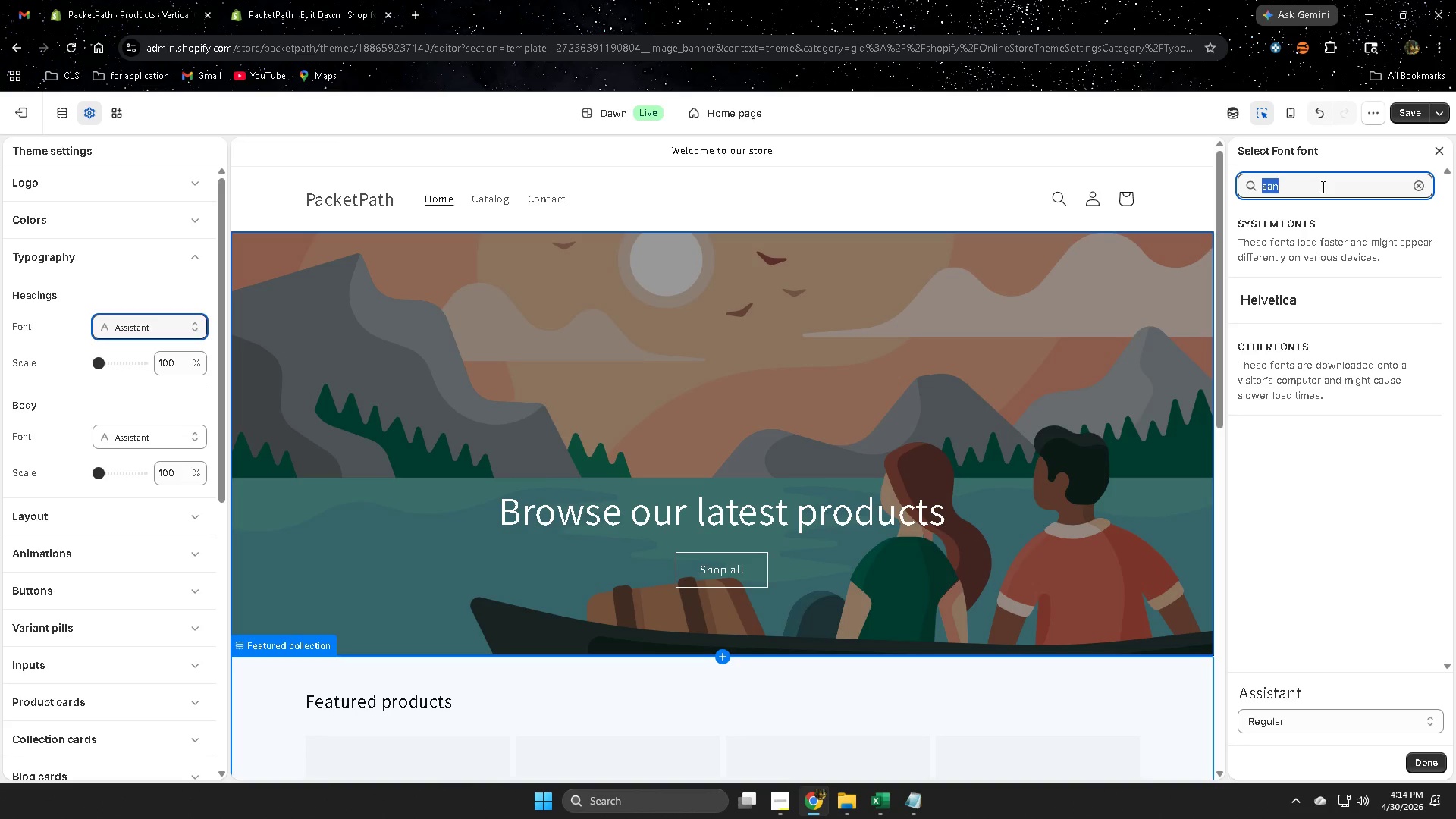 
key(Control+V)
 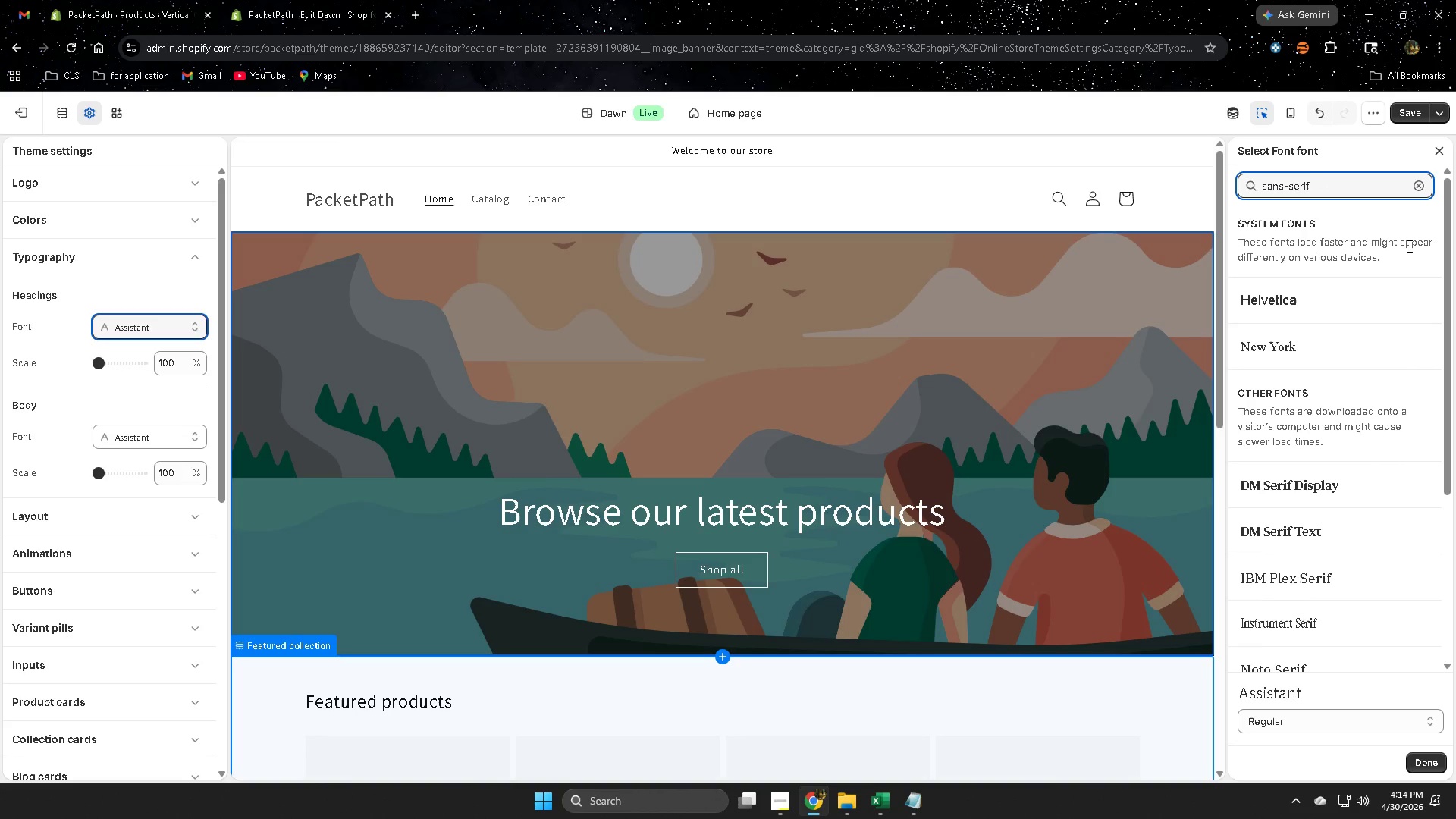 
left_click([1254, 302])
 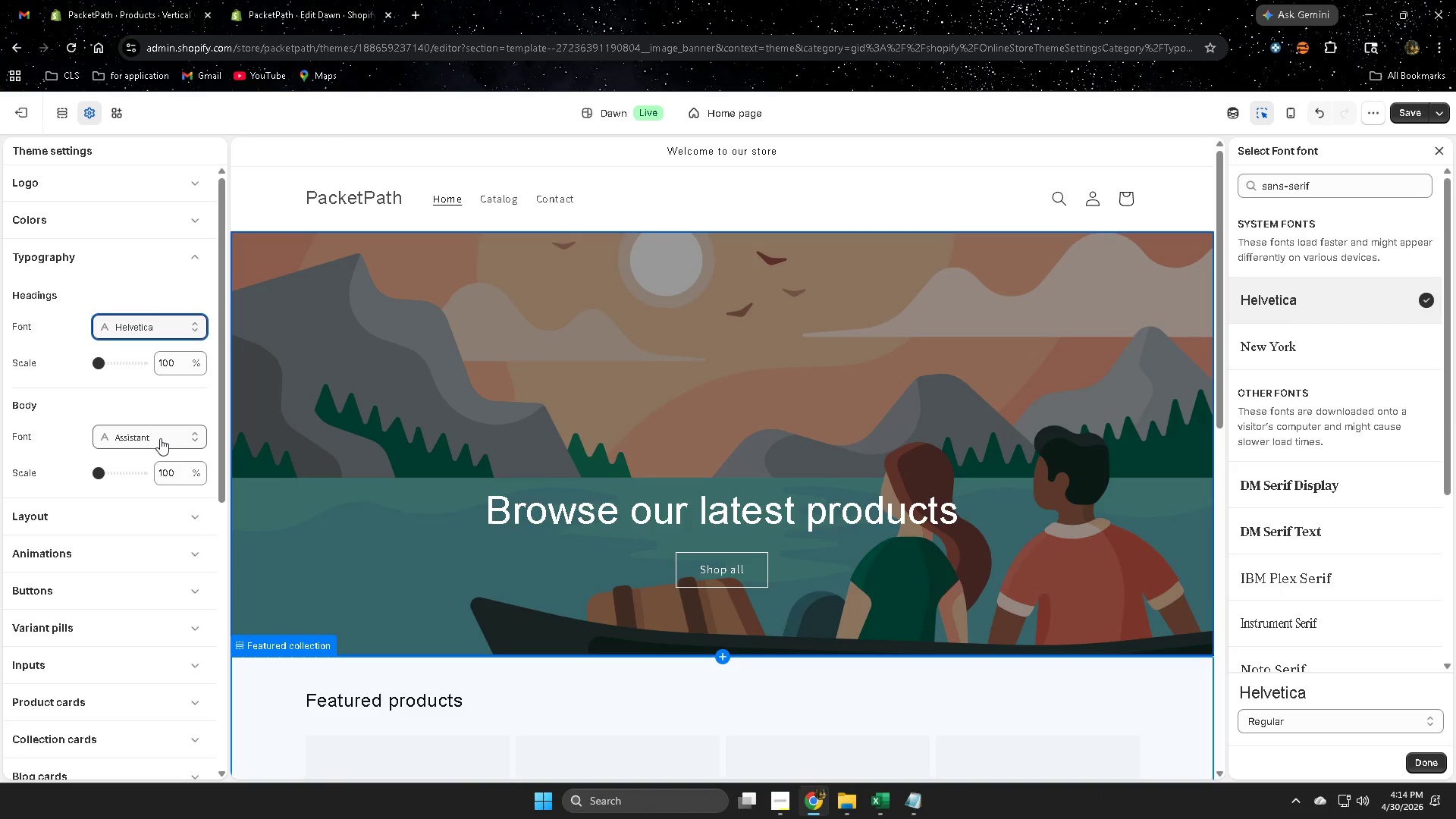 
left_click([164, 437])
 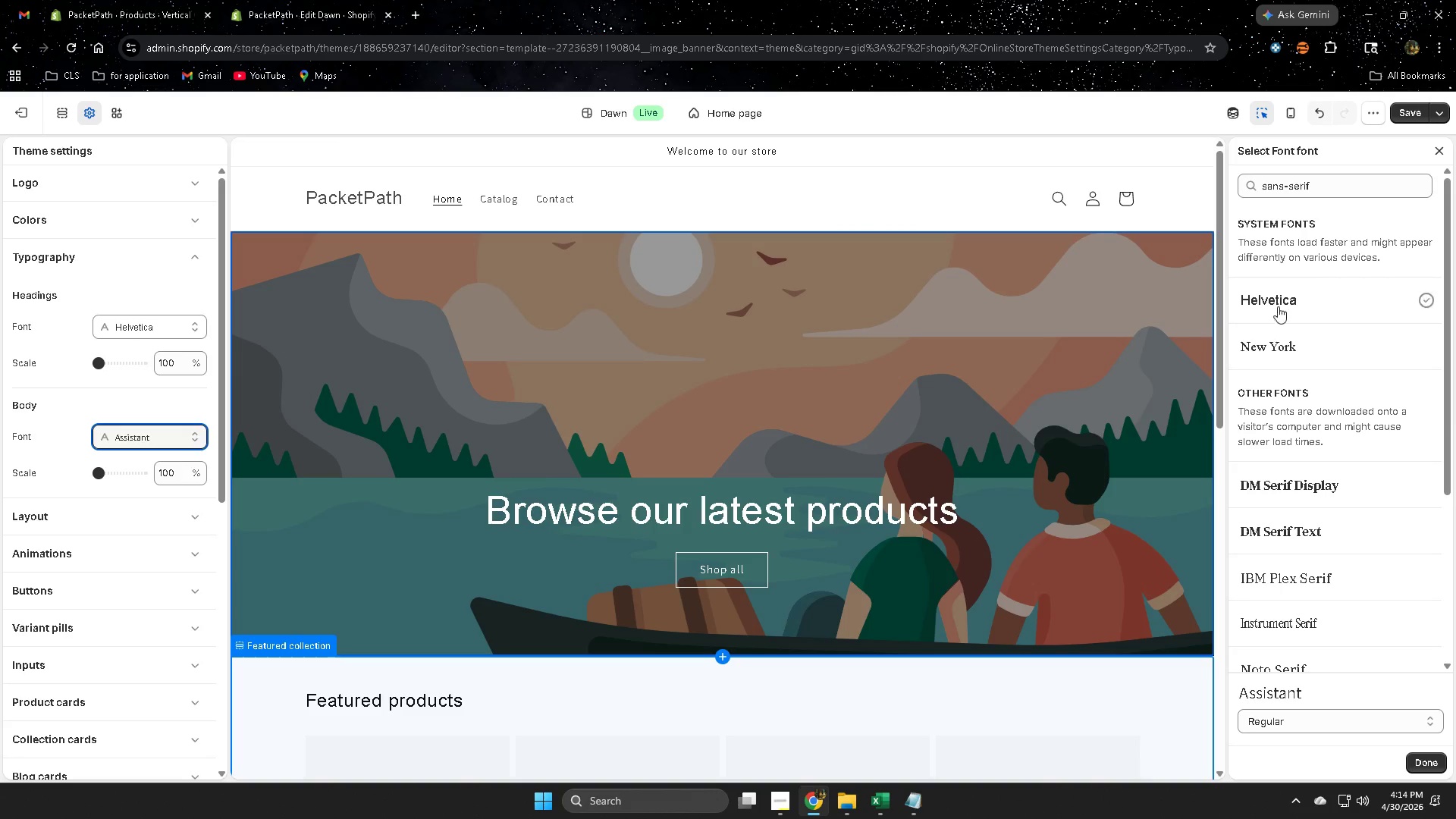 
left_click([1273, 299])
 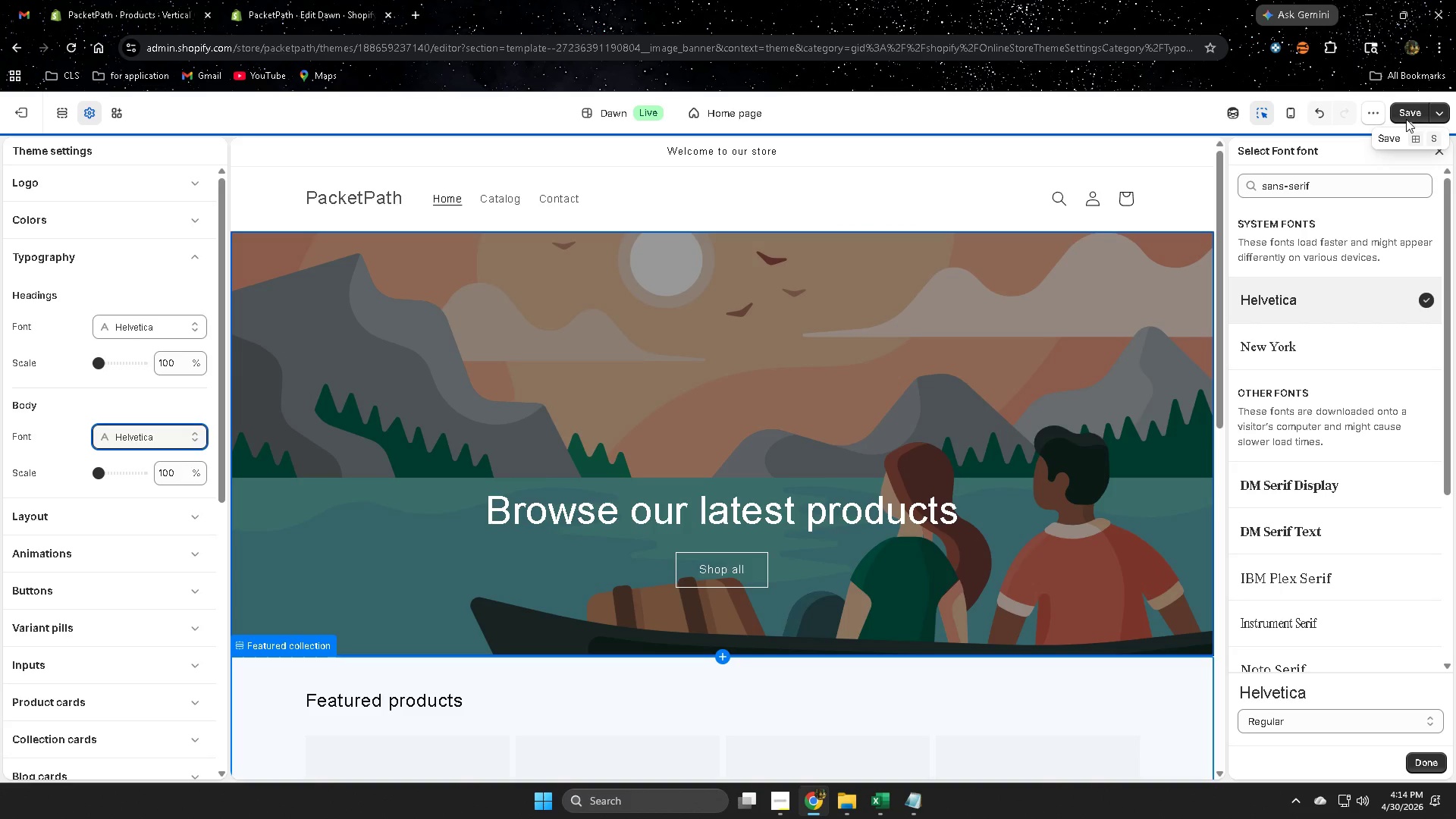 
left_click([1406, 113])
 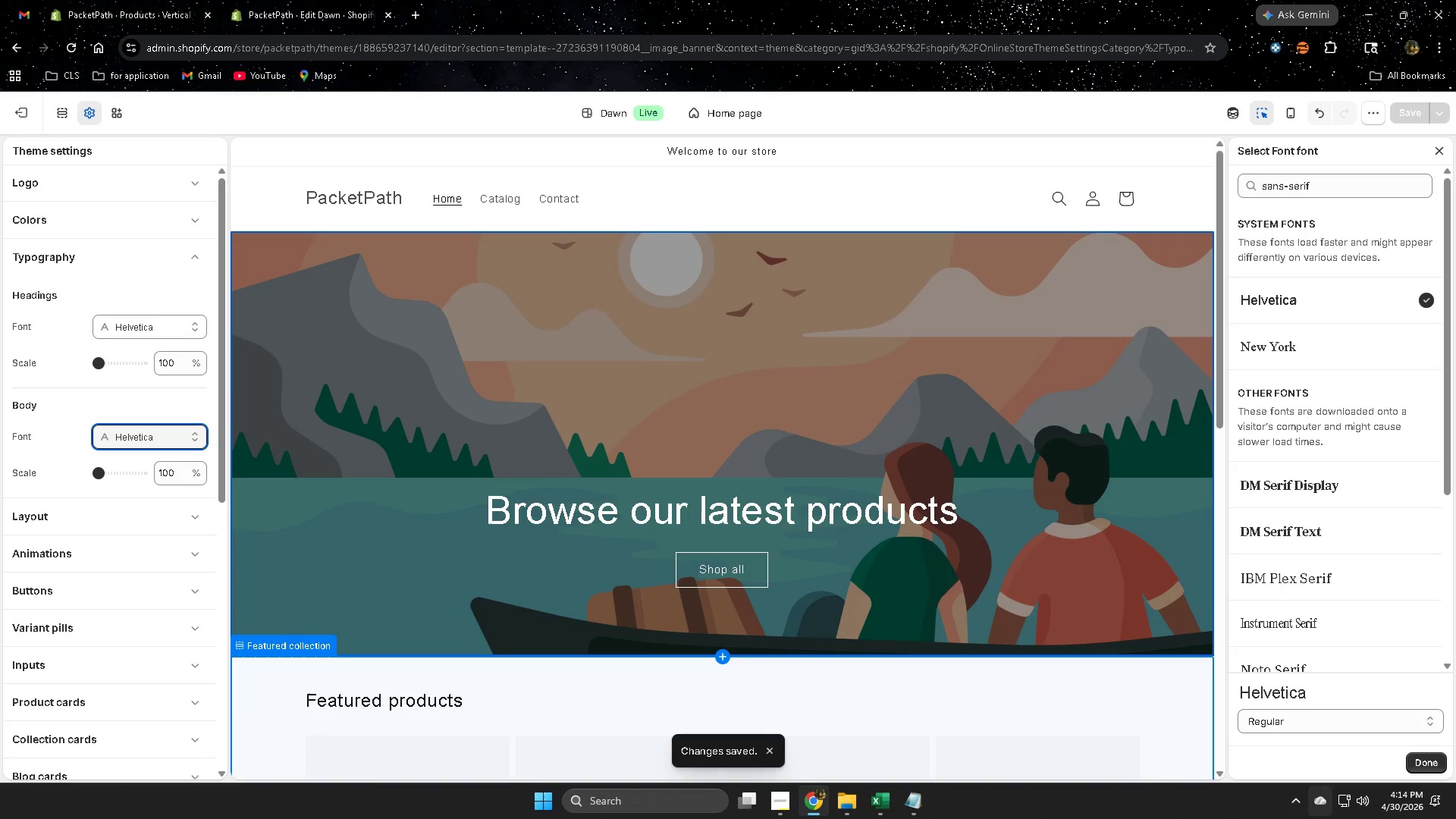 
wait(5.74)
 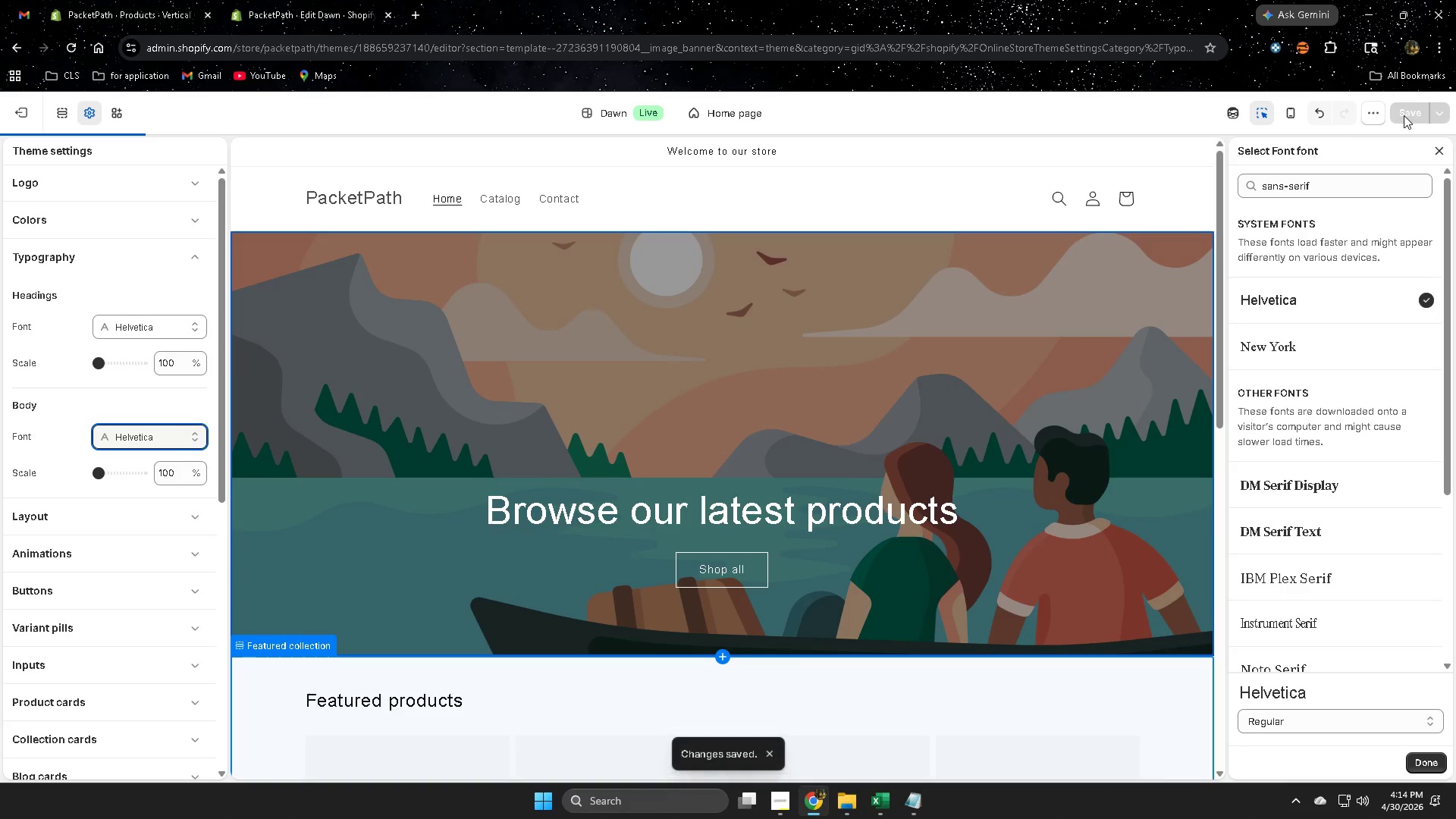 
left_click([202, 222])
 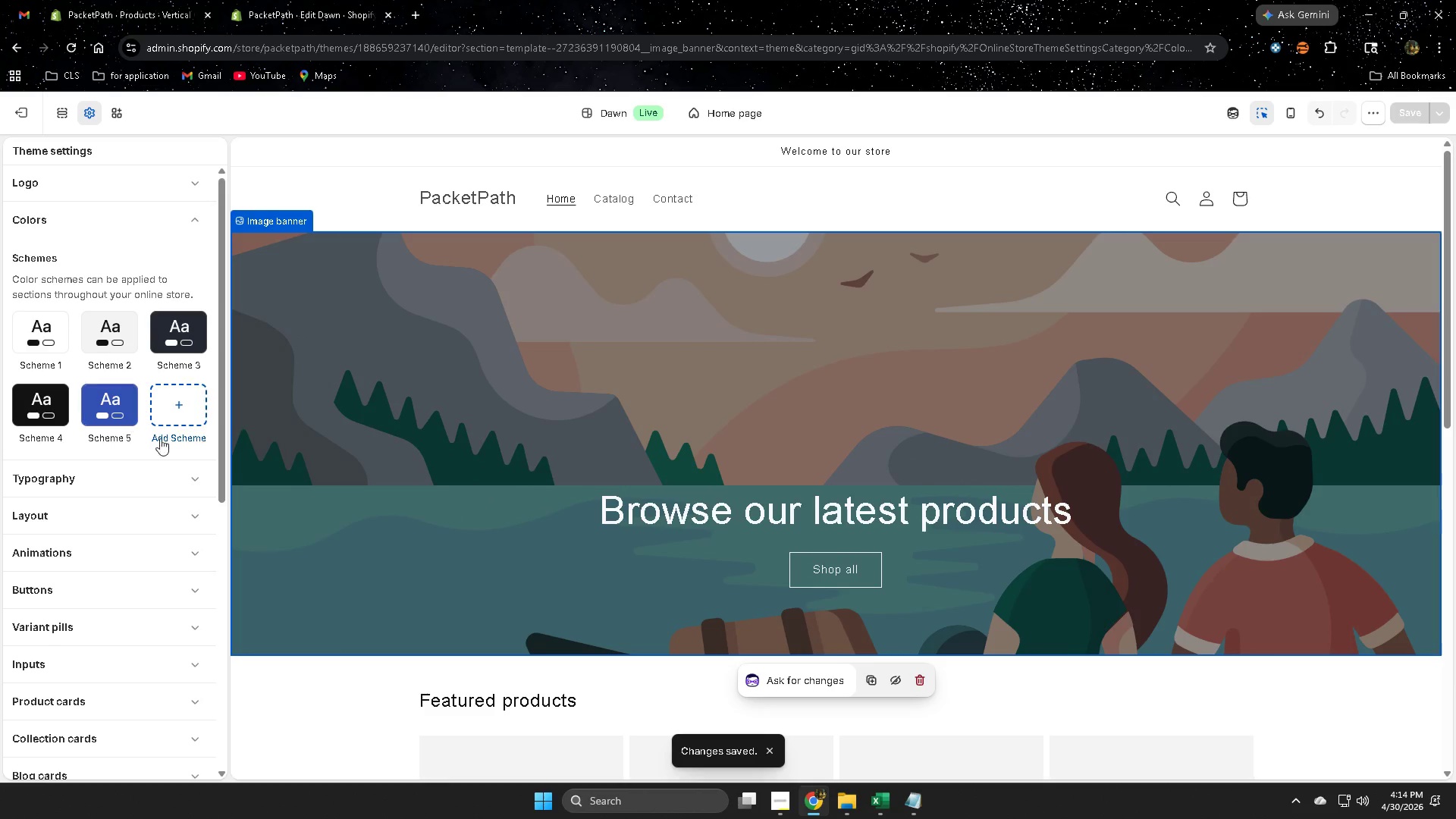 
left_click([168, 410])
 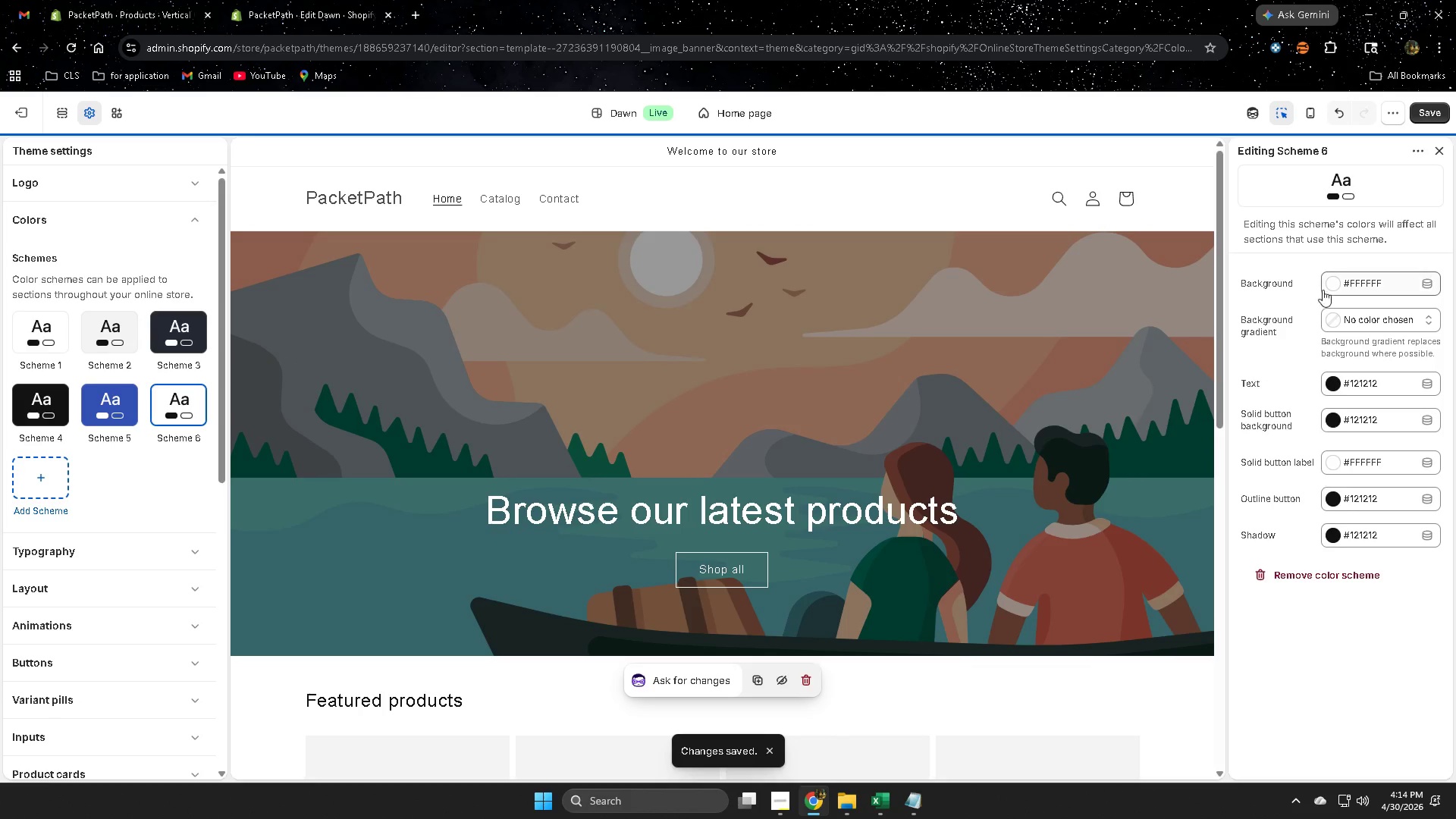 
left_click([1370, 285])
 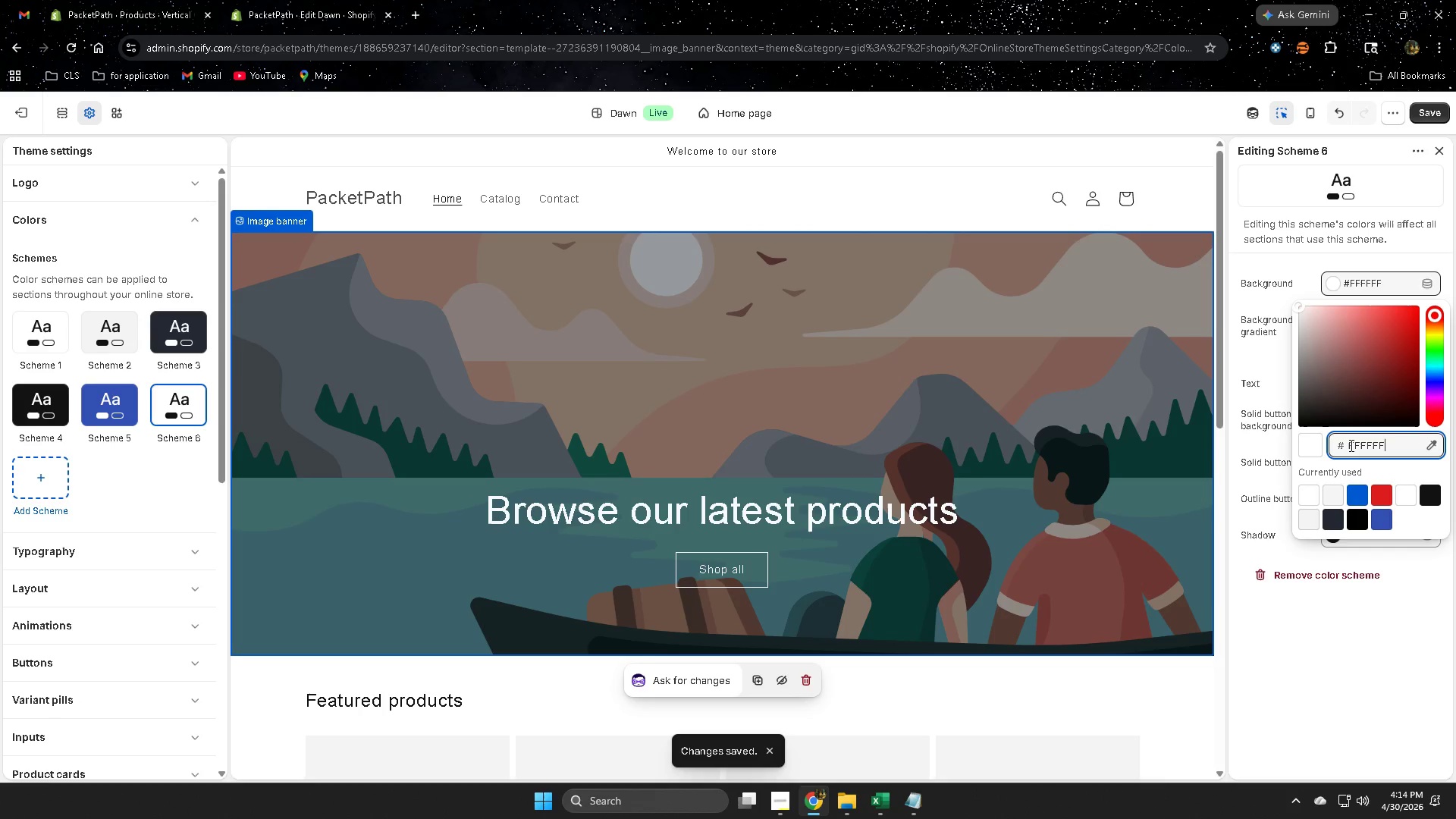 
left_click([1352, 284])
 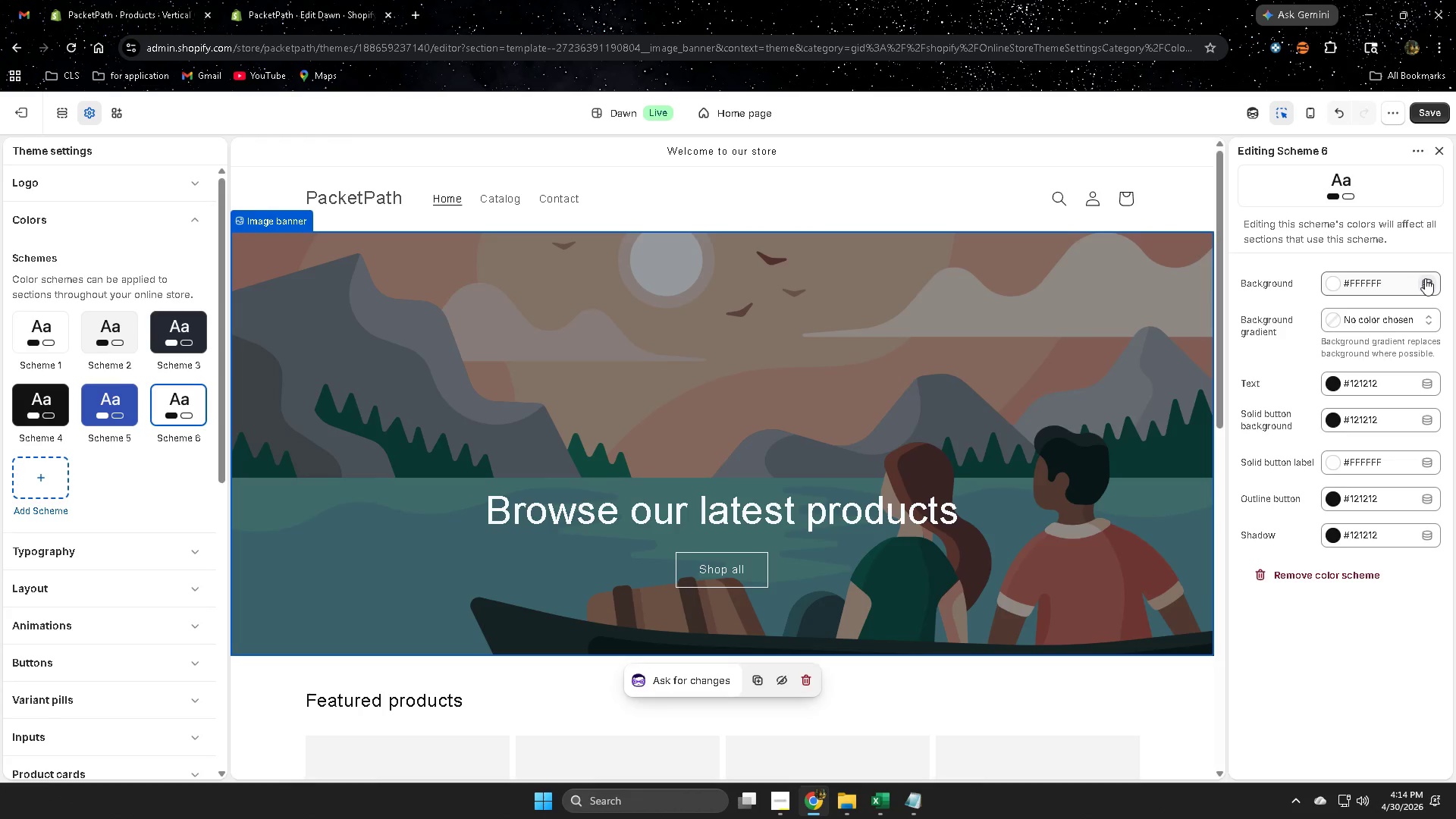 
left_click([1425, 278])
 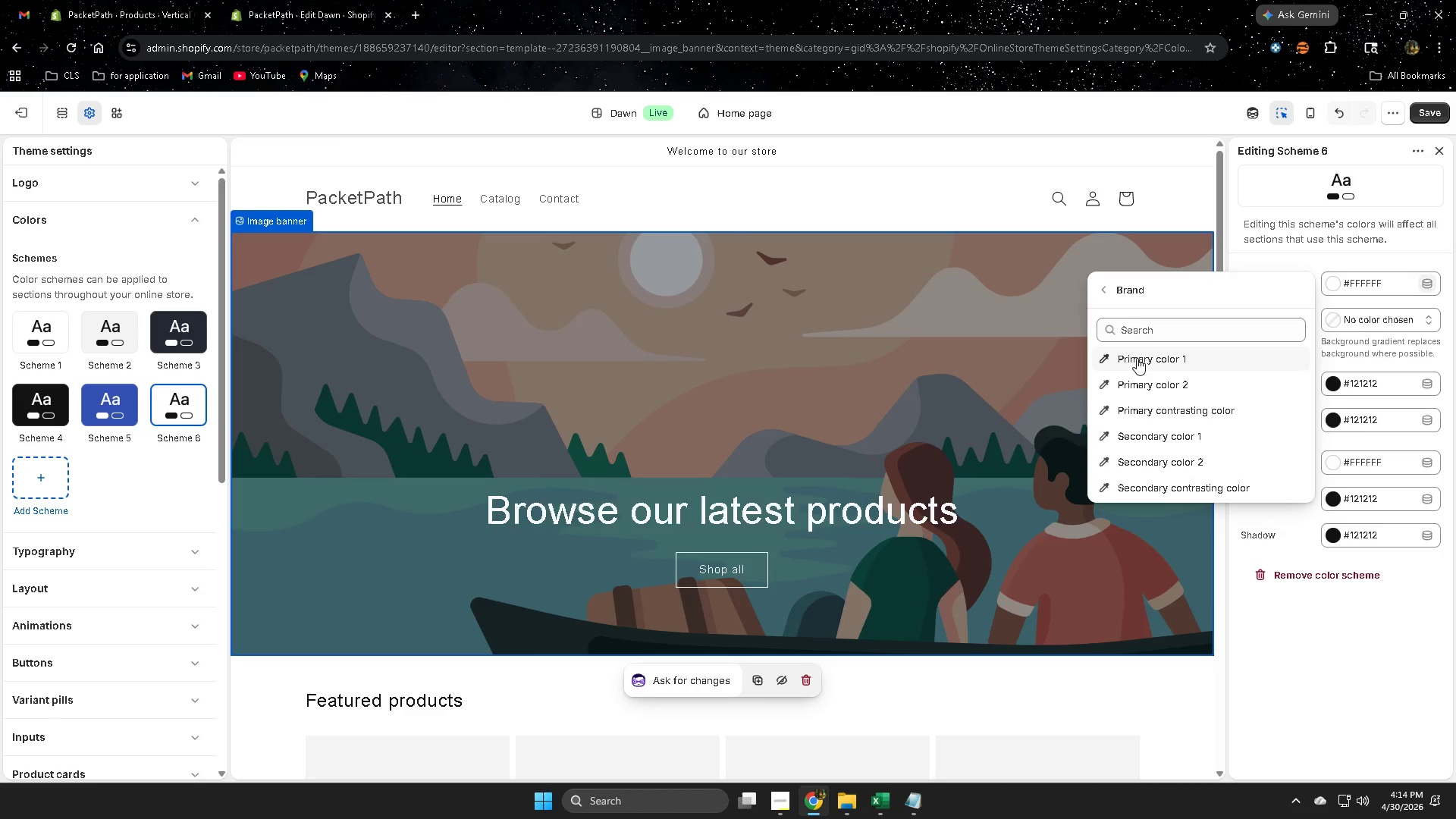 
left_click([1137, 358])
 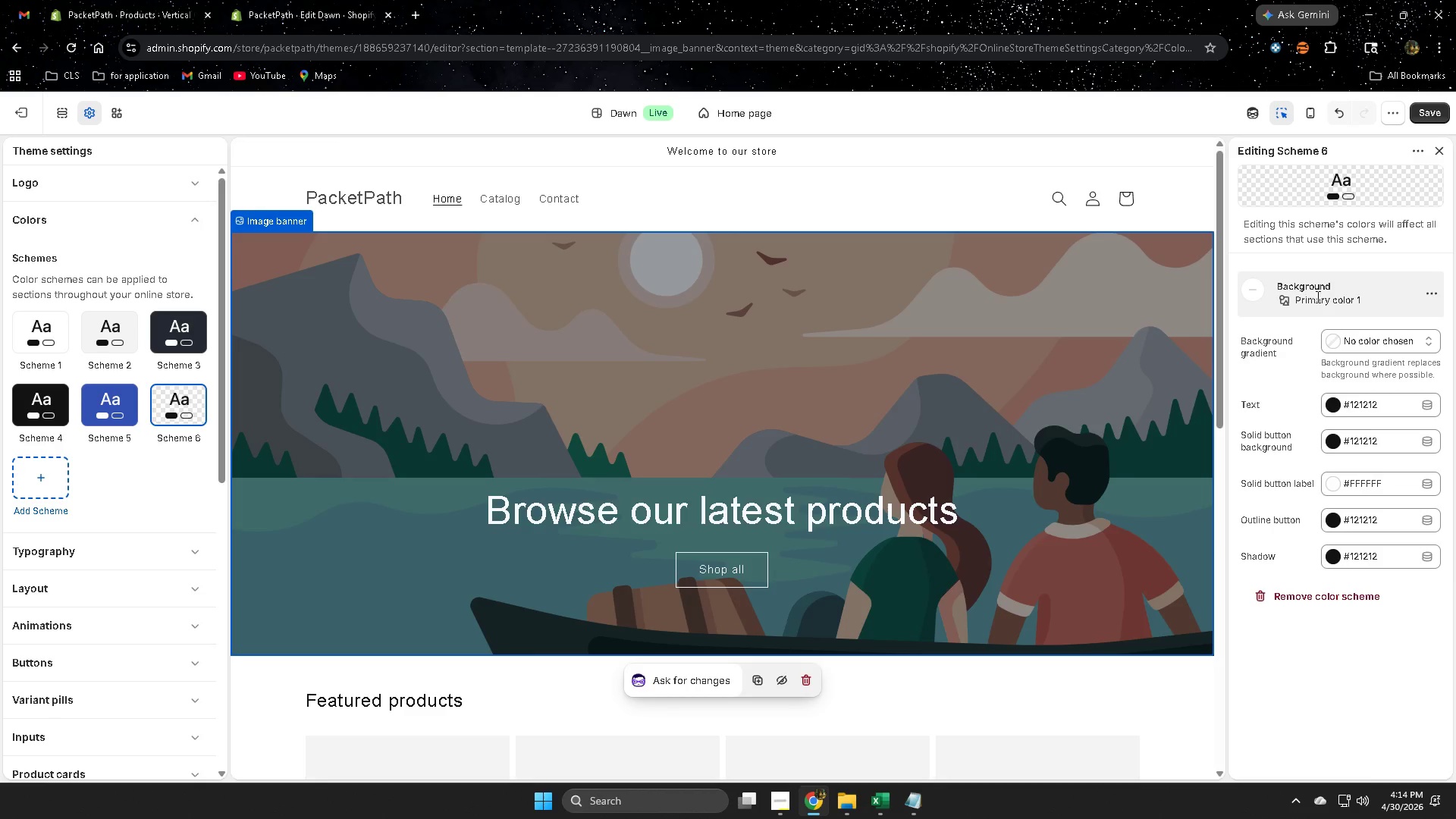 
left_click([1427, 293])
 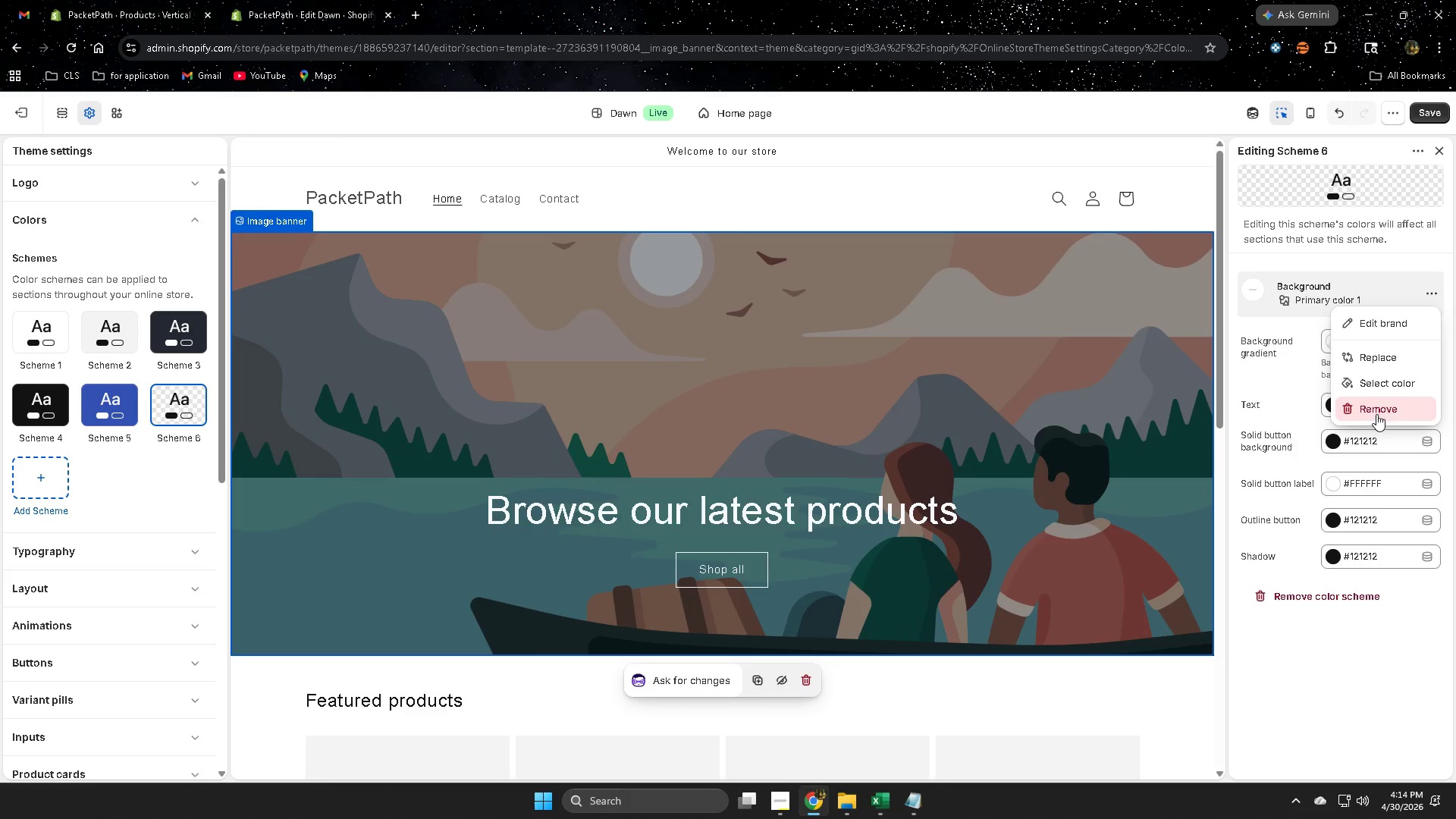 
left_click([1376, 381])
 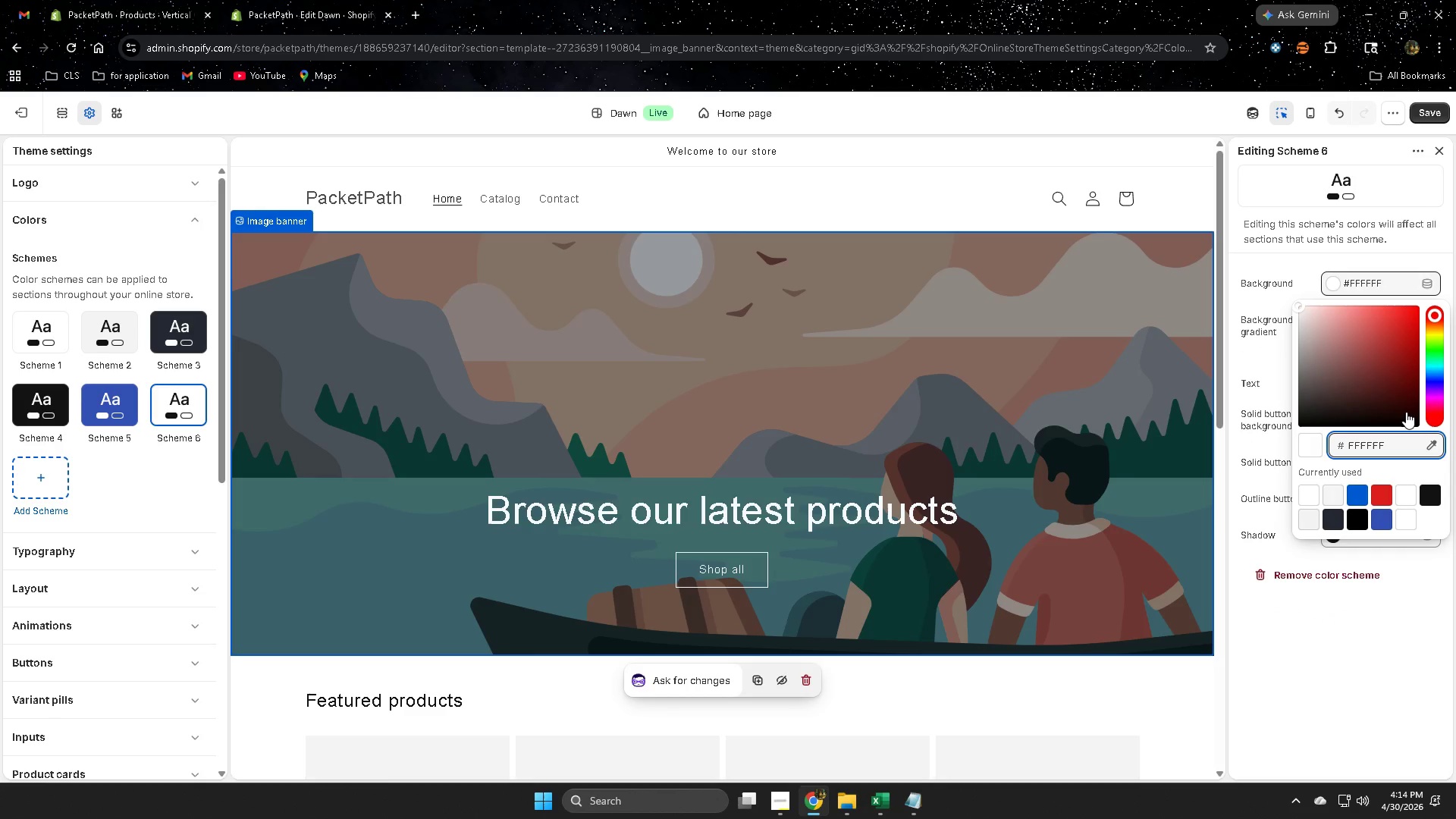 
wait(5.39)
 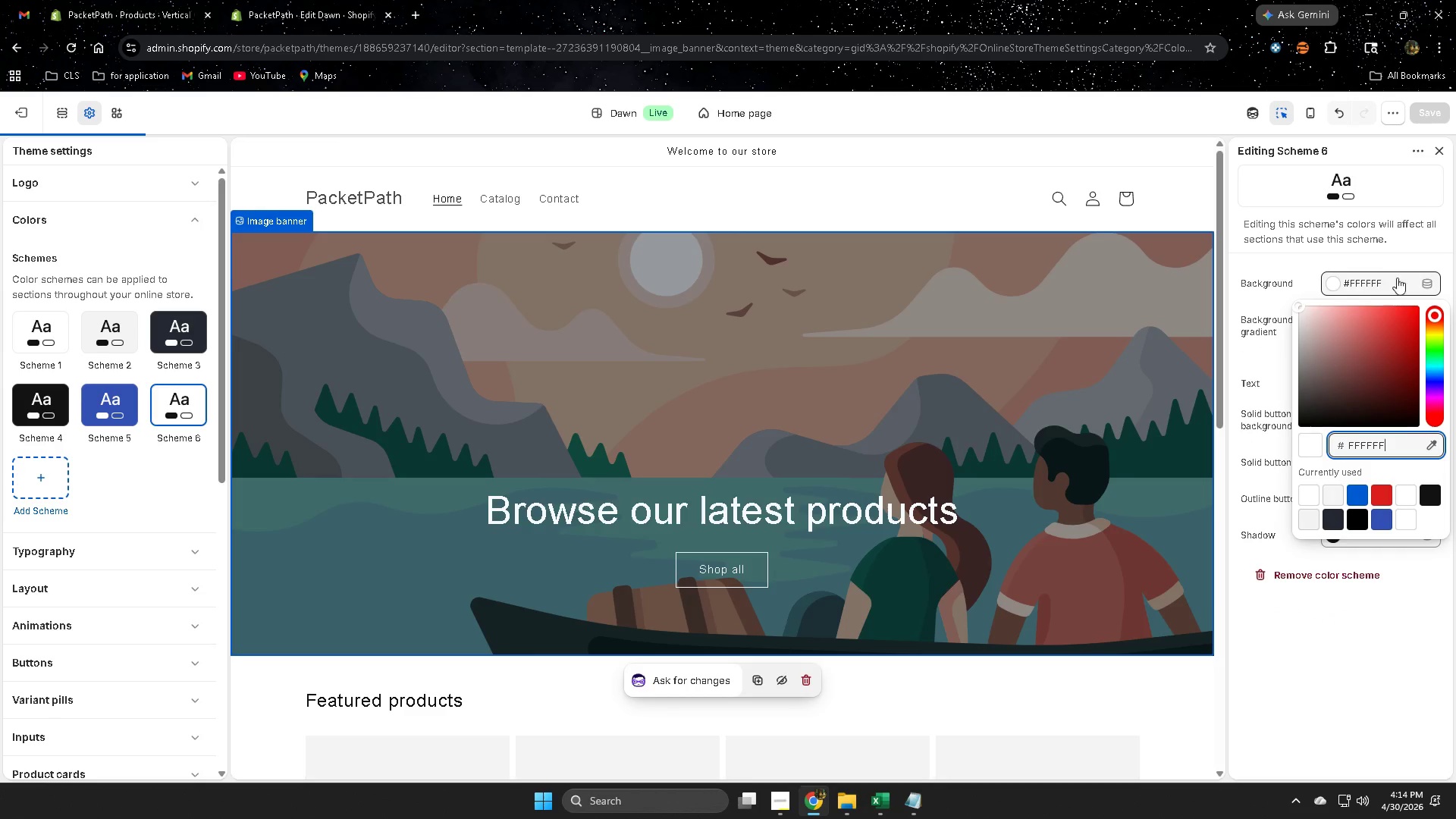 
key(Backspace)
 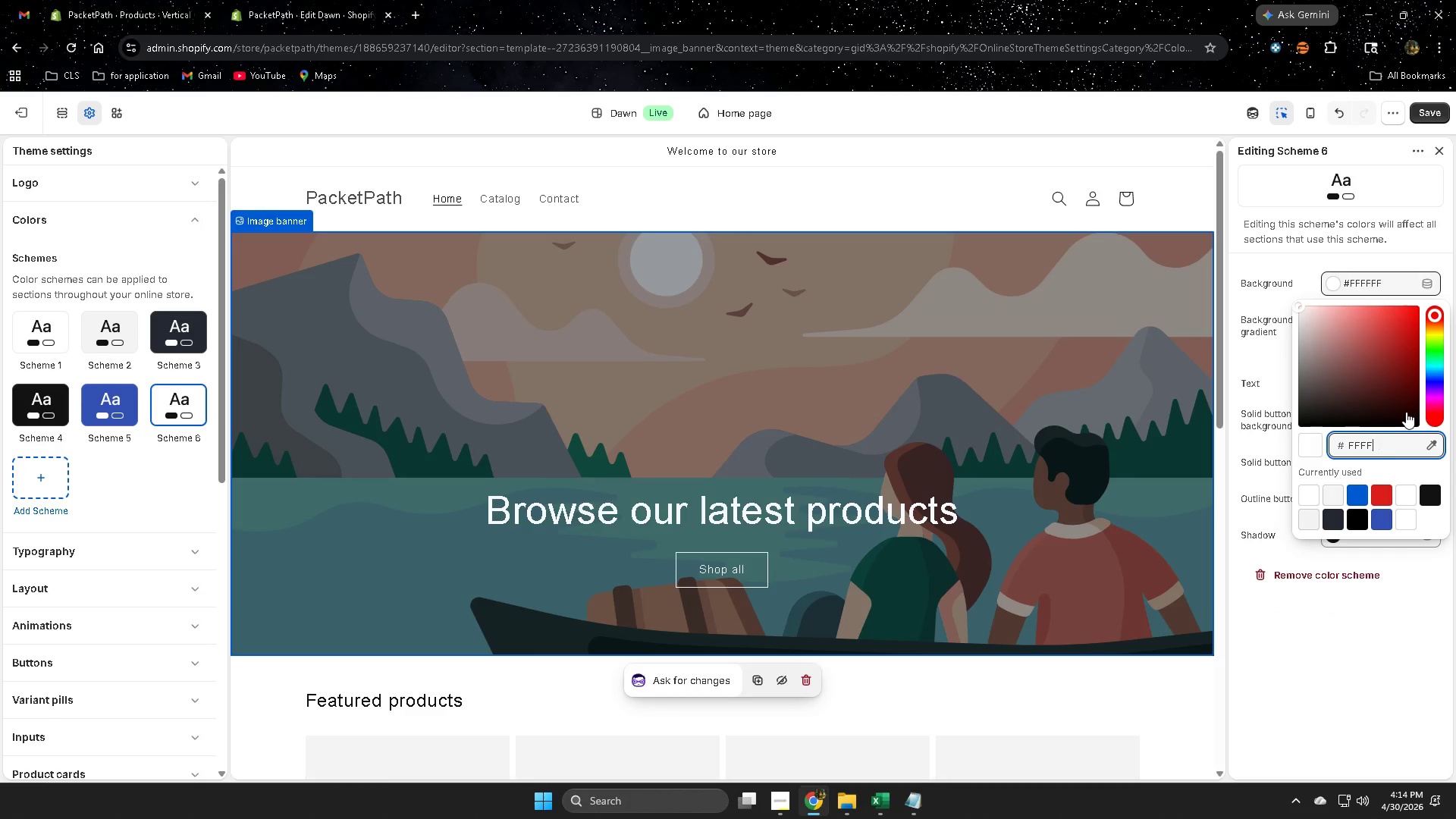 
key(Backspace)
 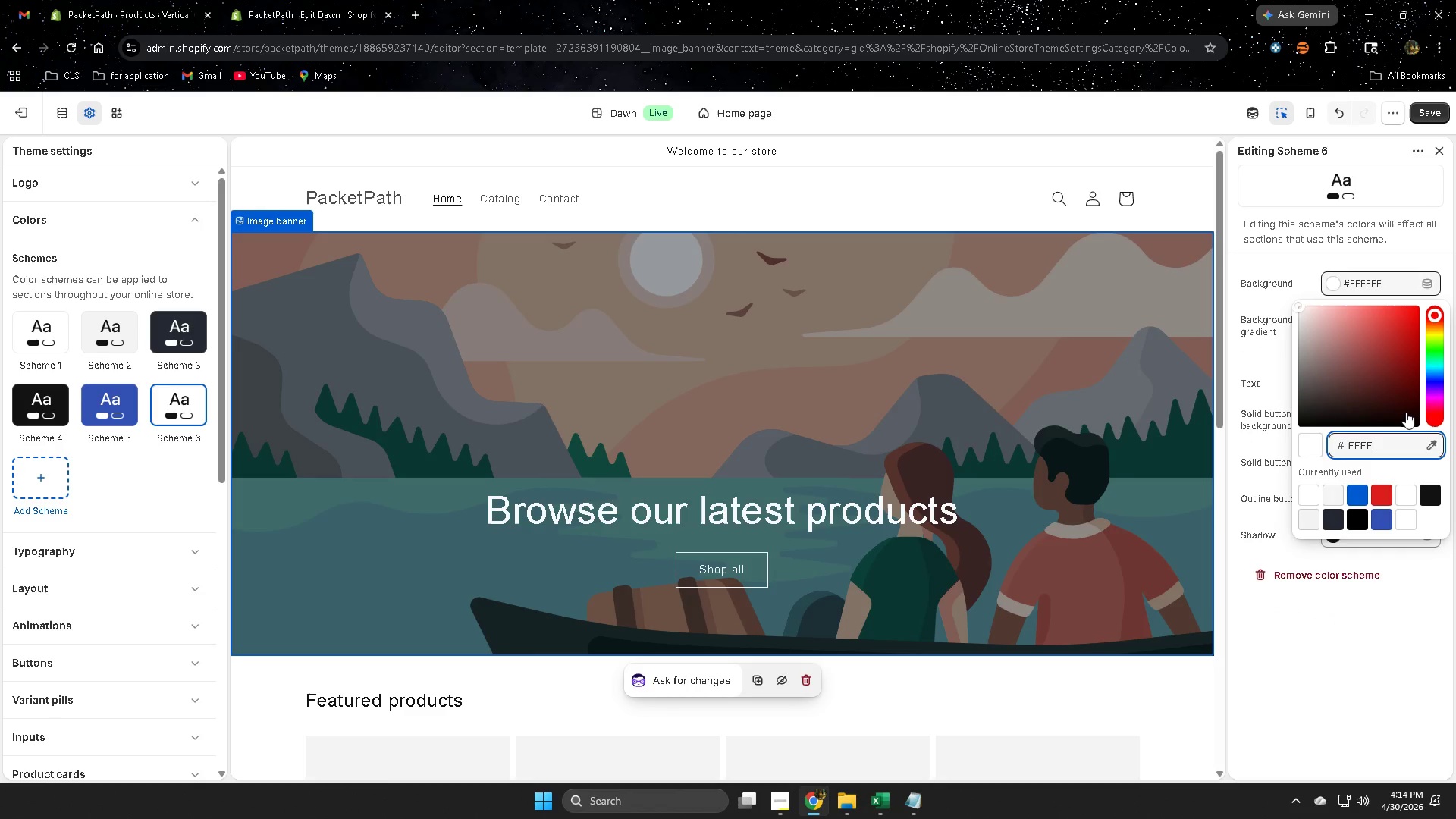 
key(Backspace)
 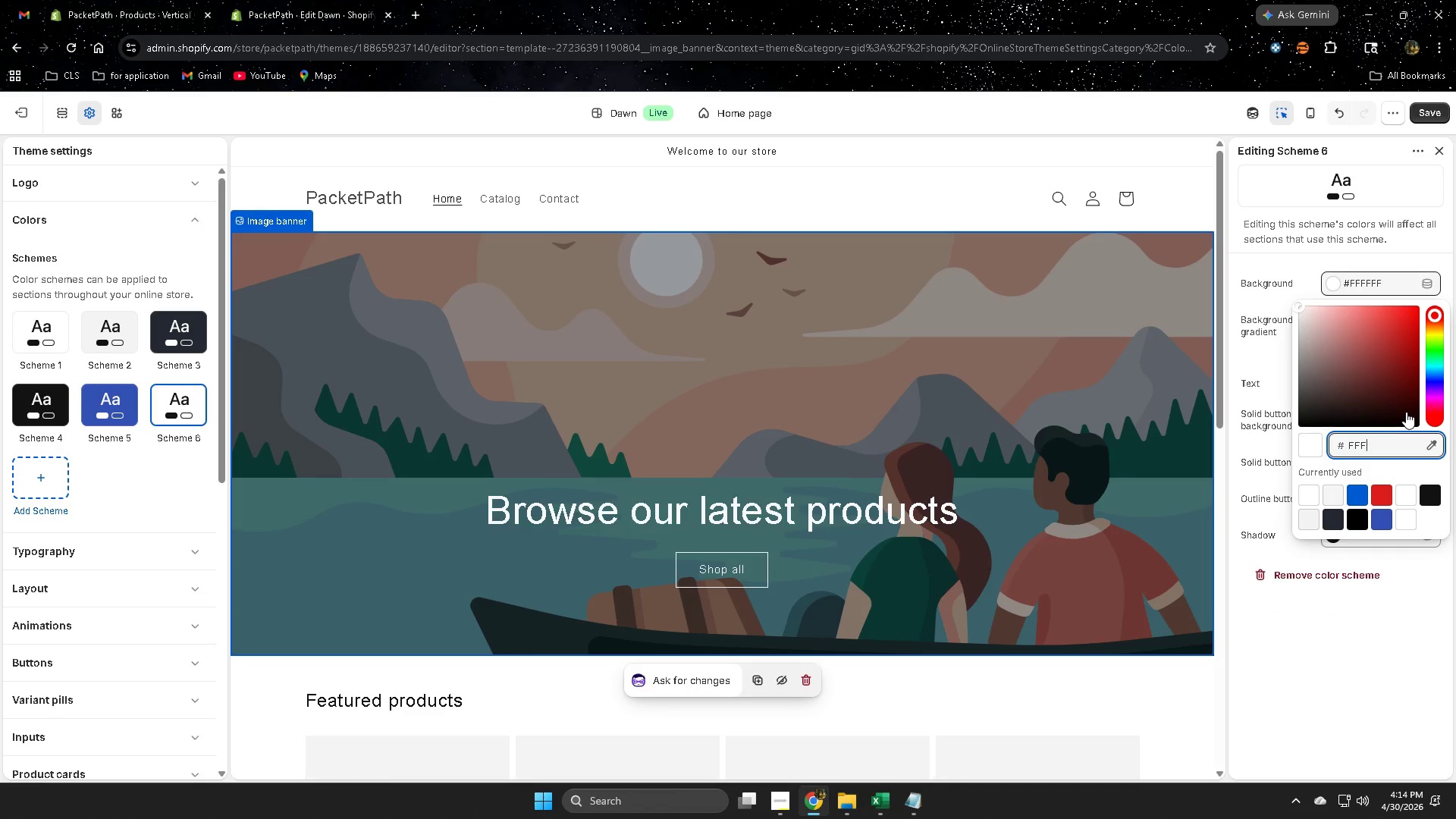 
key(Backspace)
 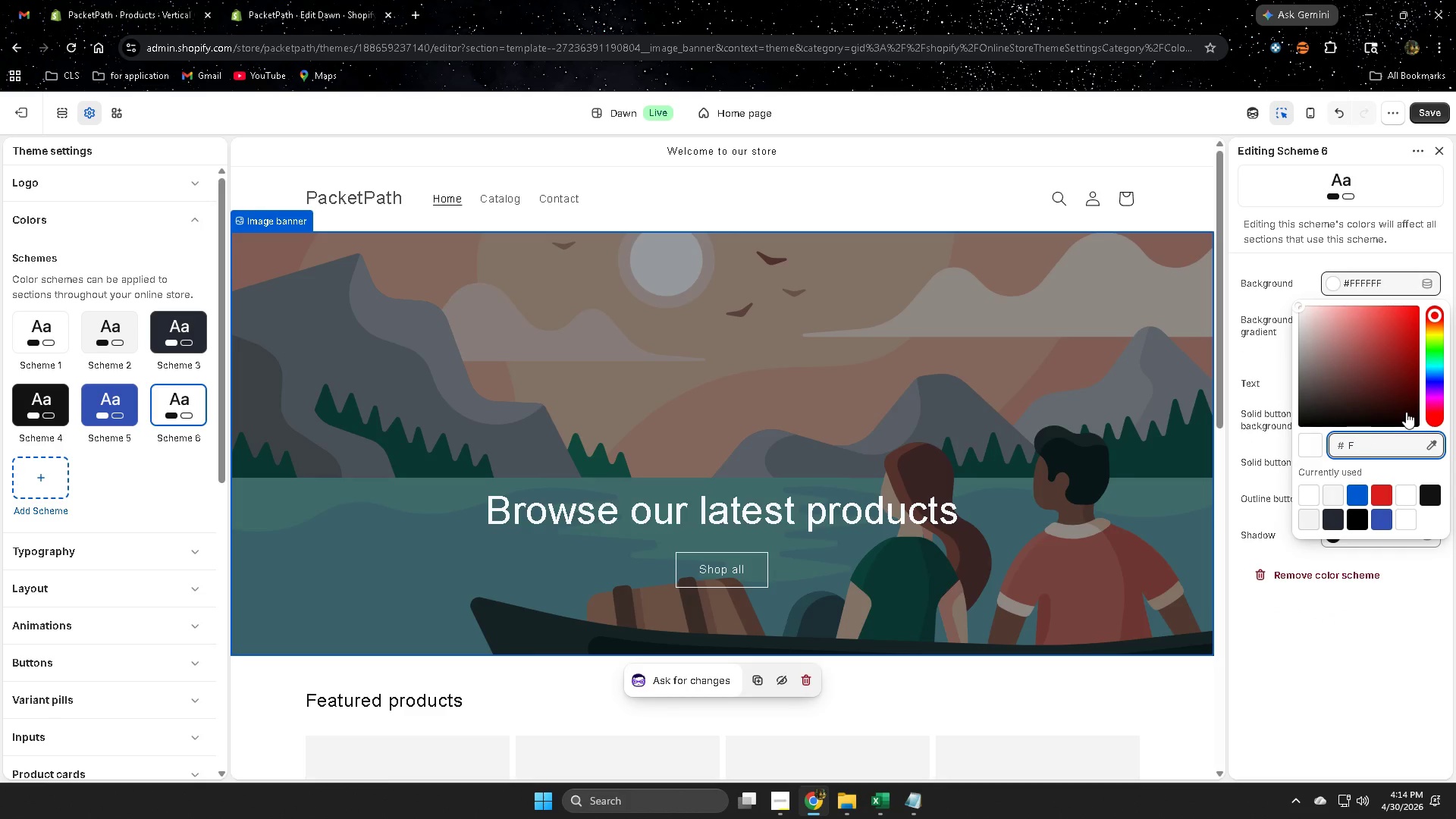 
key(Backspace)
 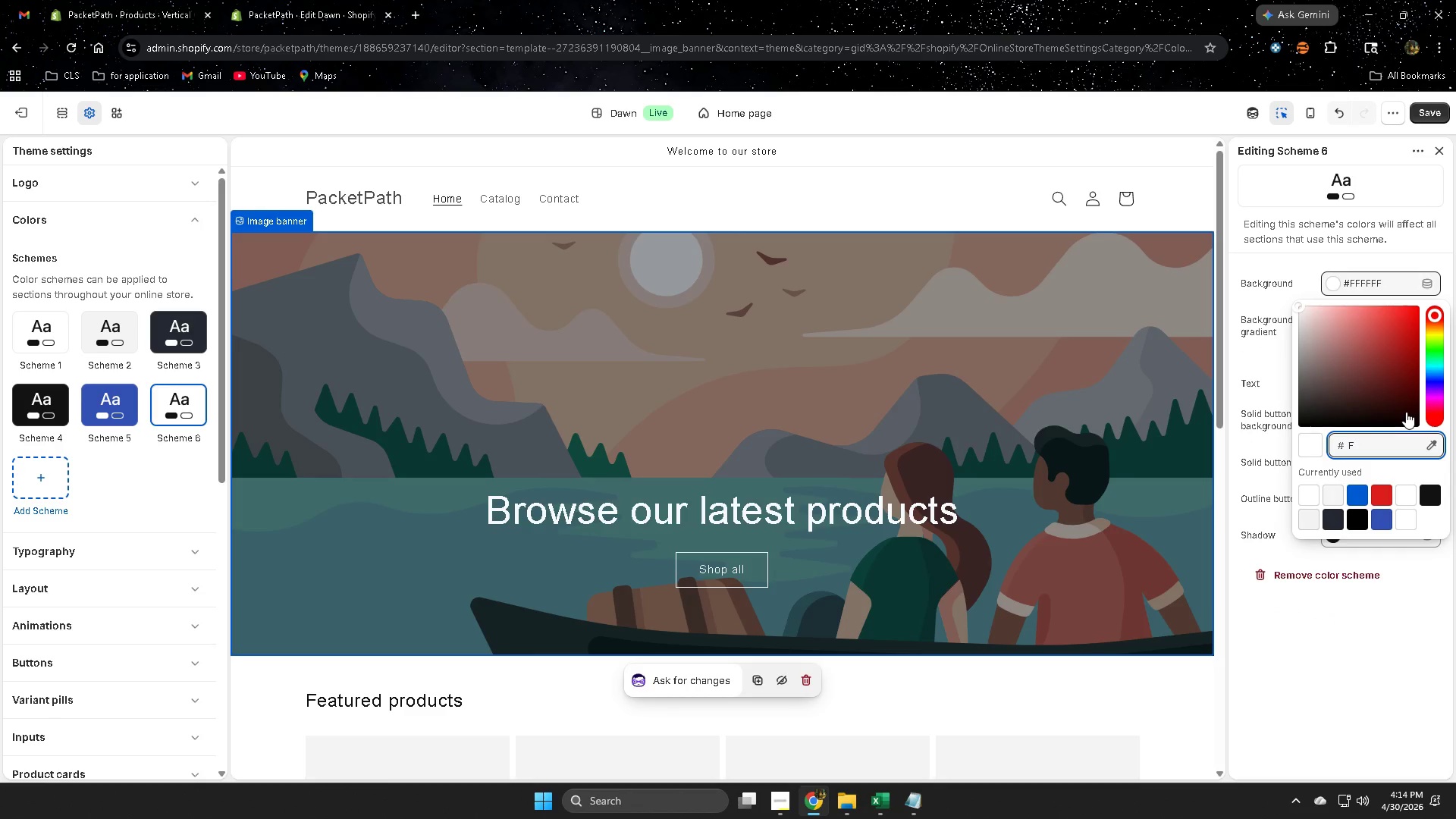 
key(Backspace)
 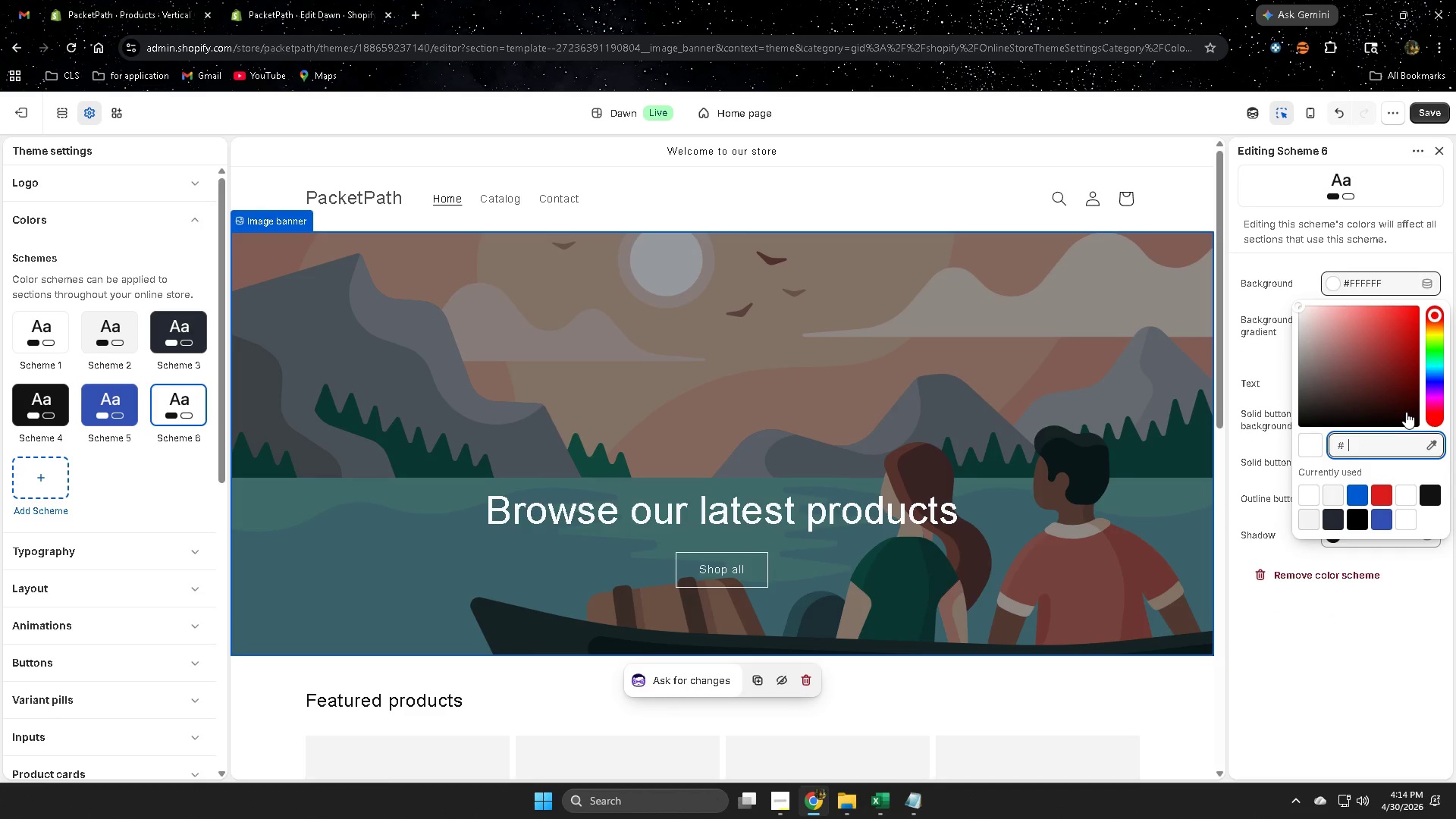 
key(Backspace)
 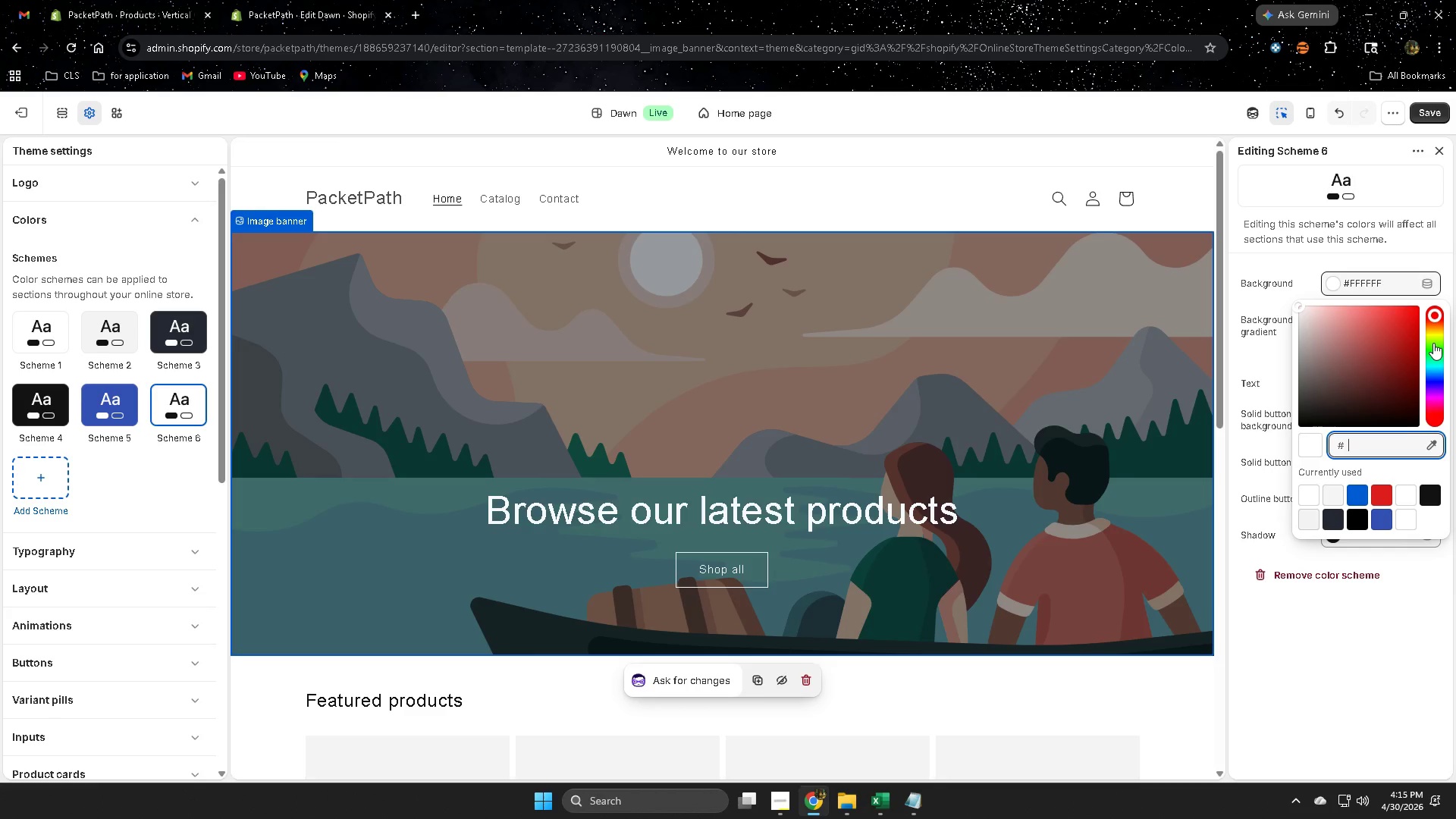 
type(1B36)
 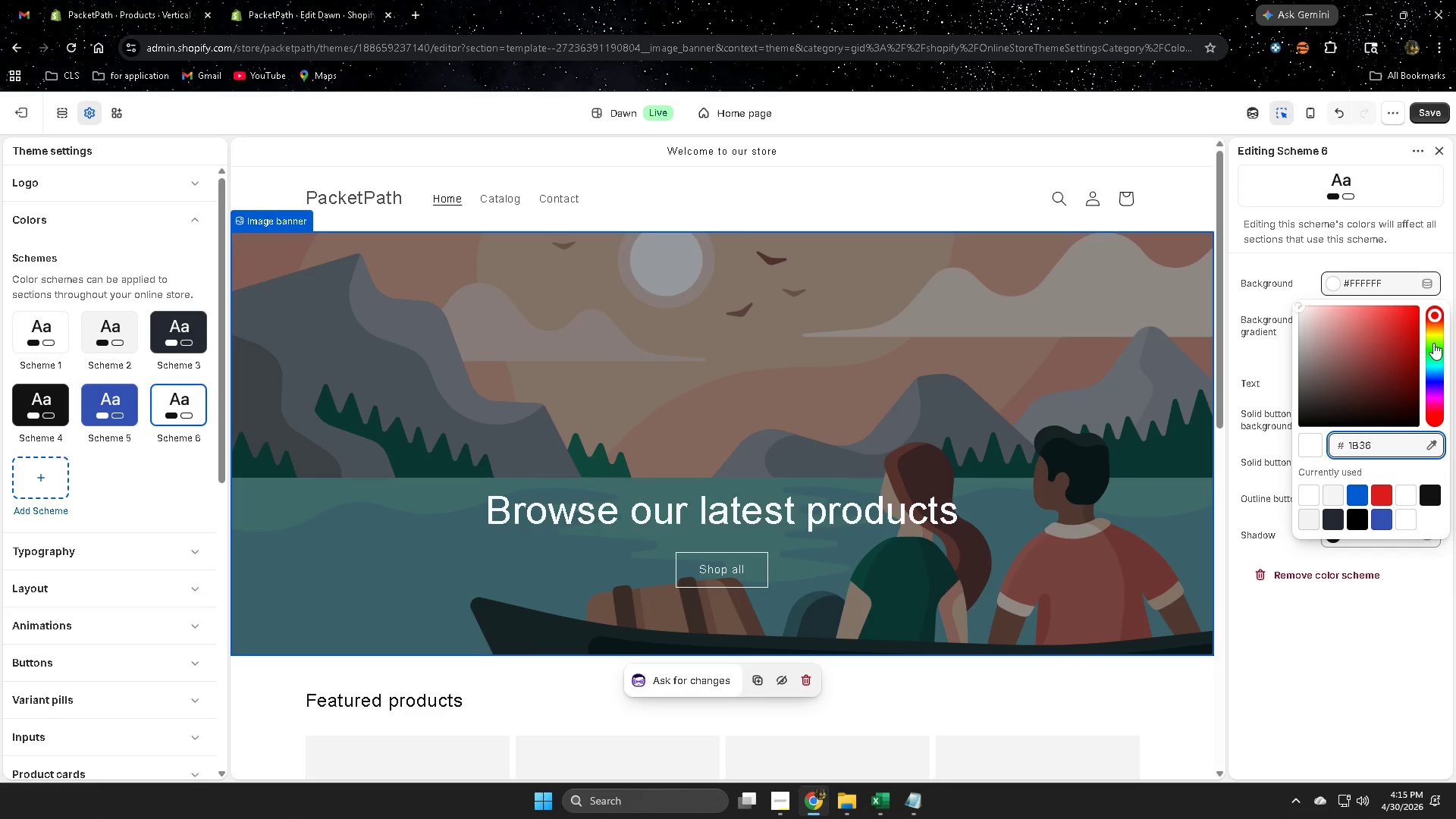 
type(5D)
 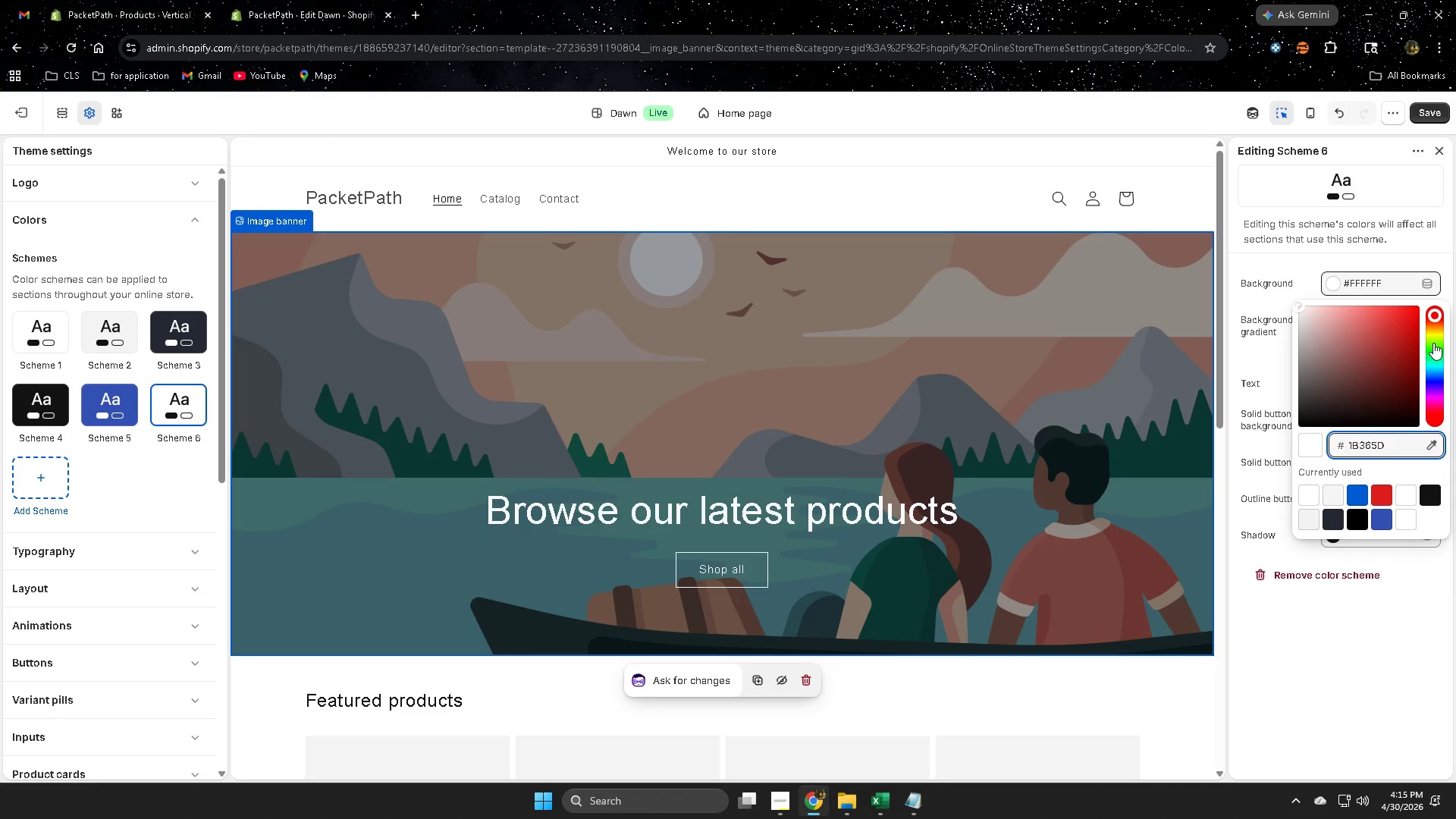 
left_click([1423, 621])
 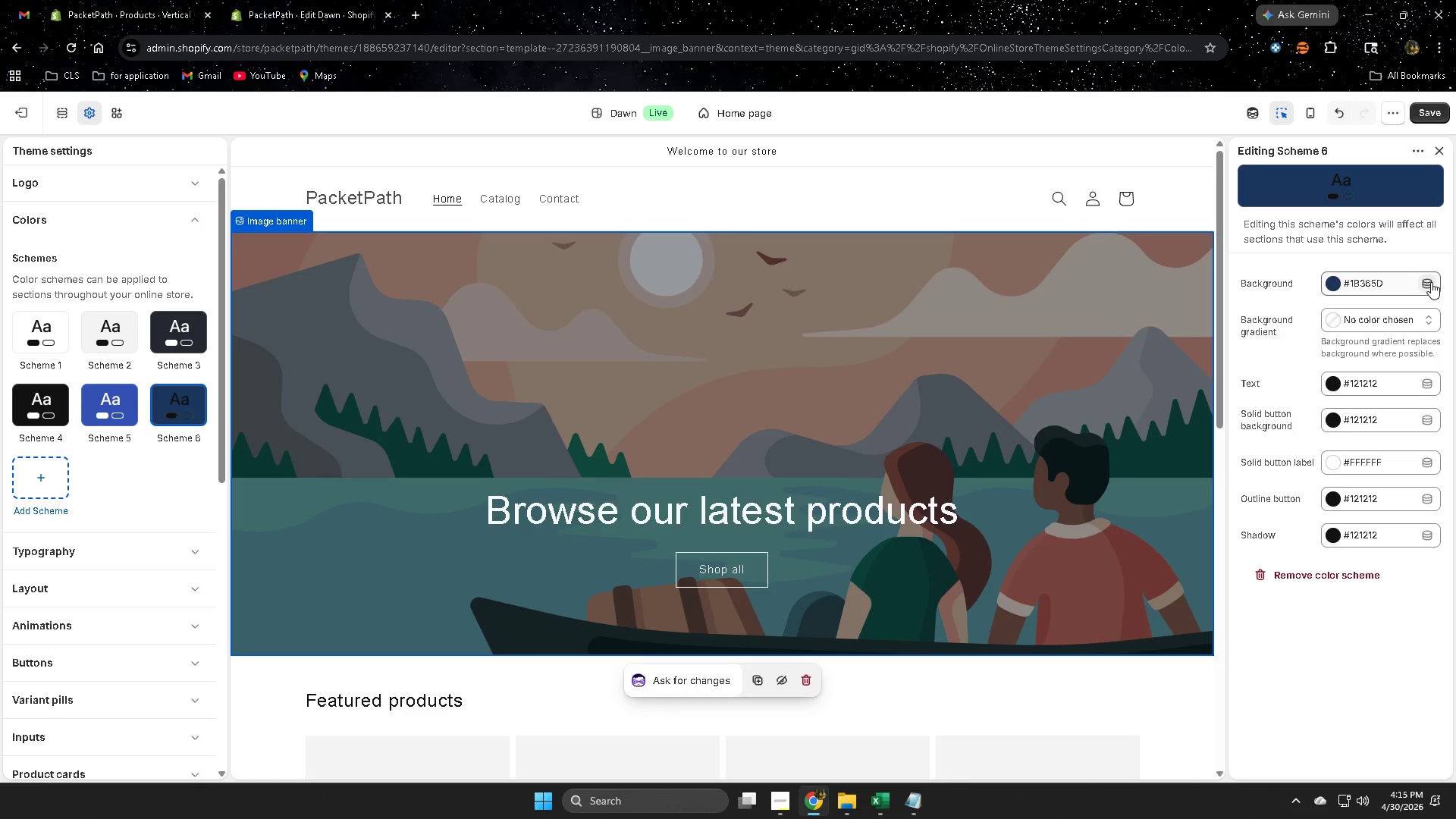 
wait(11.16)
 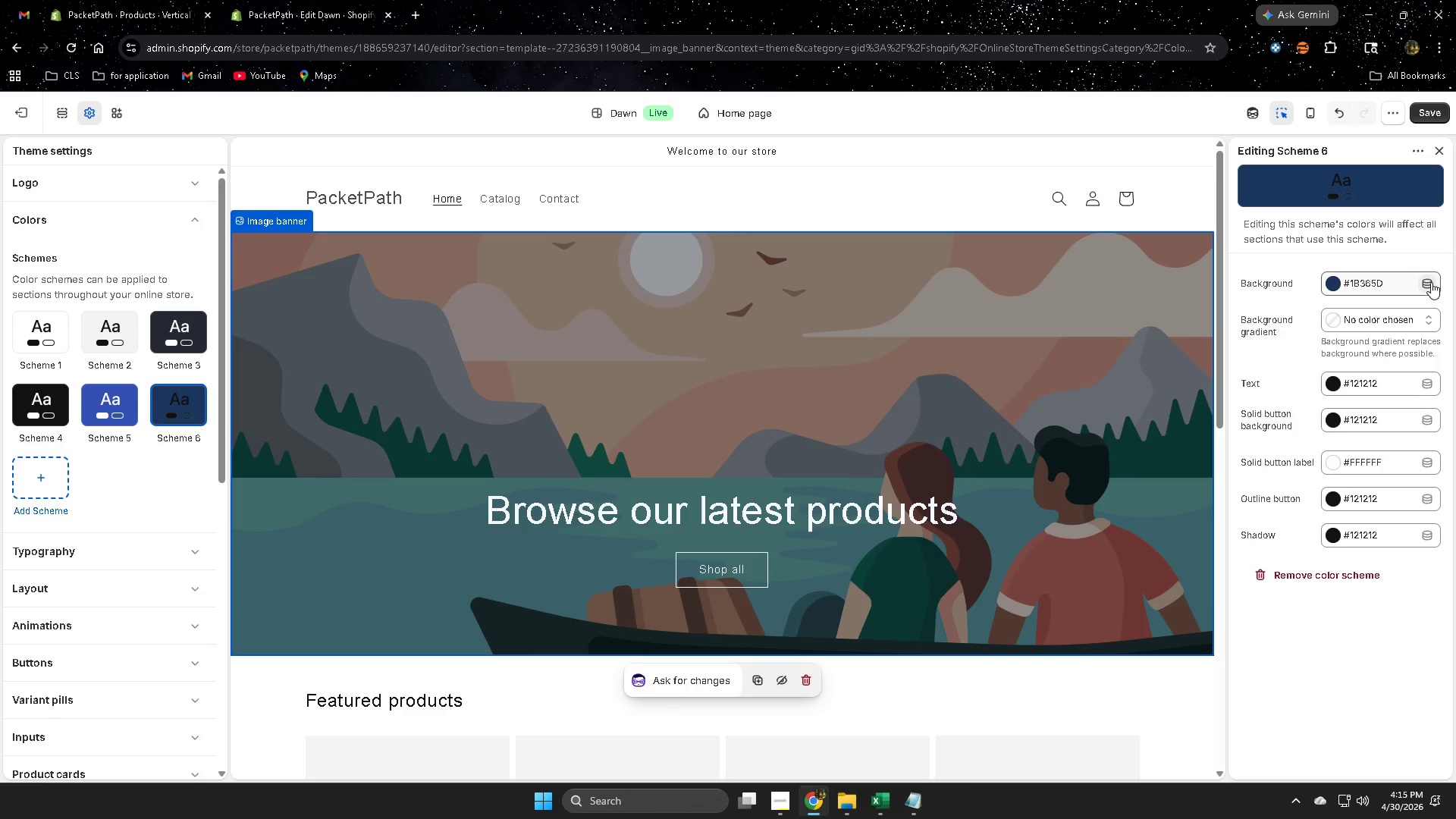 
left_click([1431, 282])
 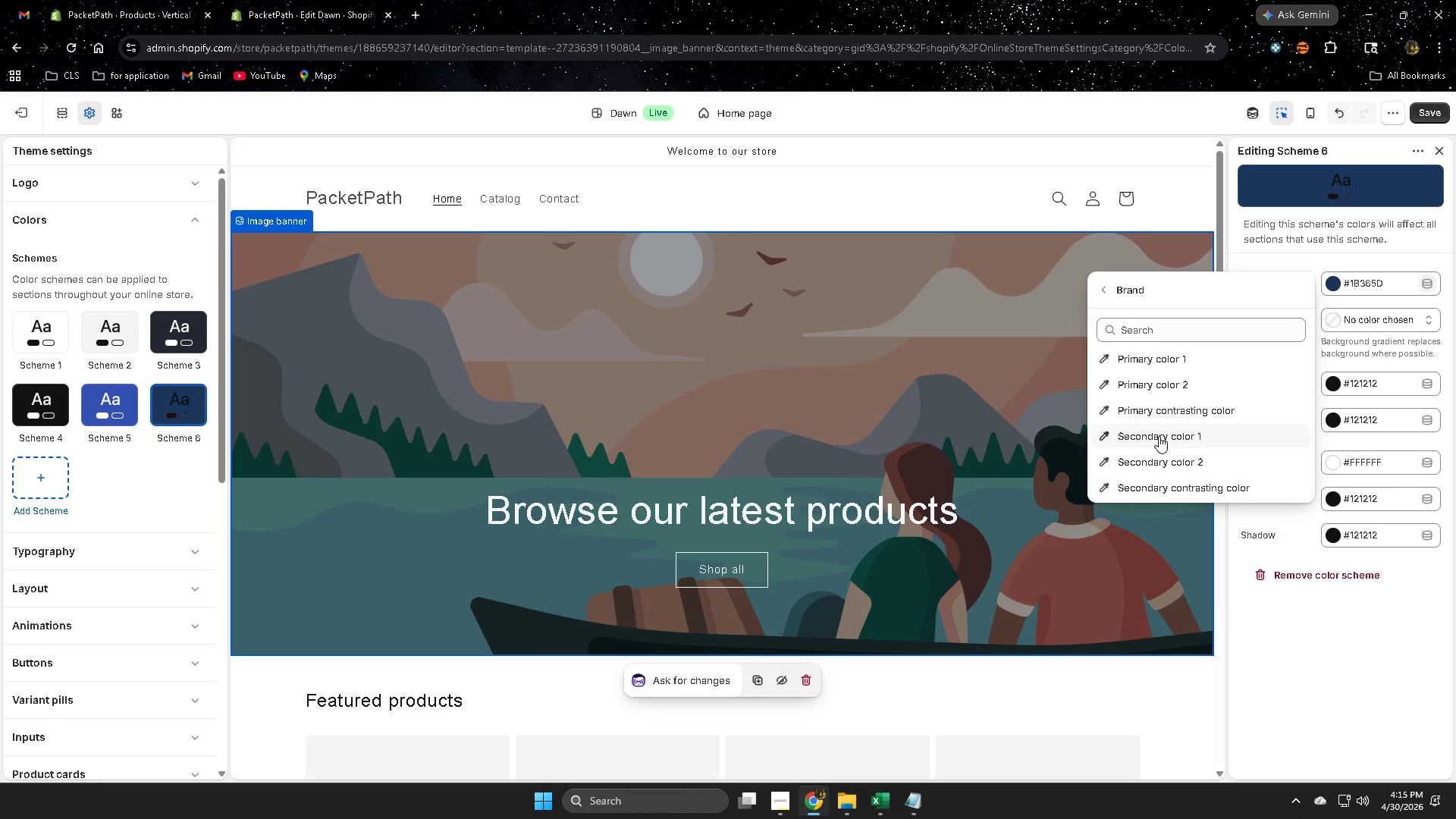 
left_click([1156, 435])
 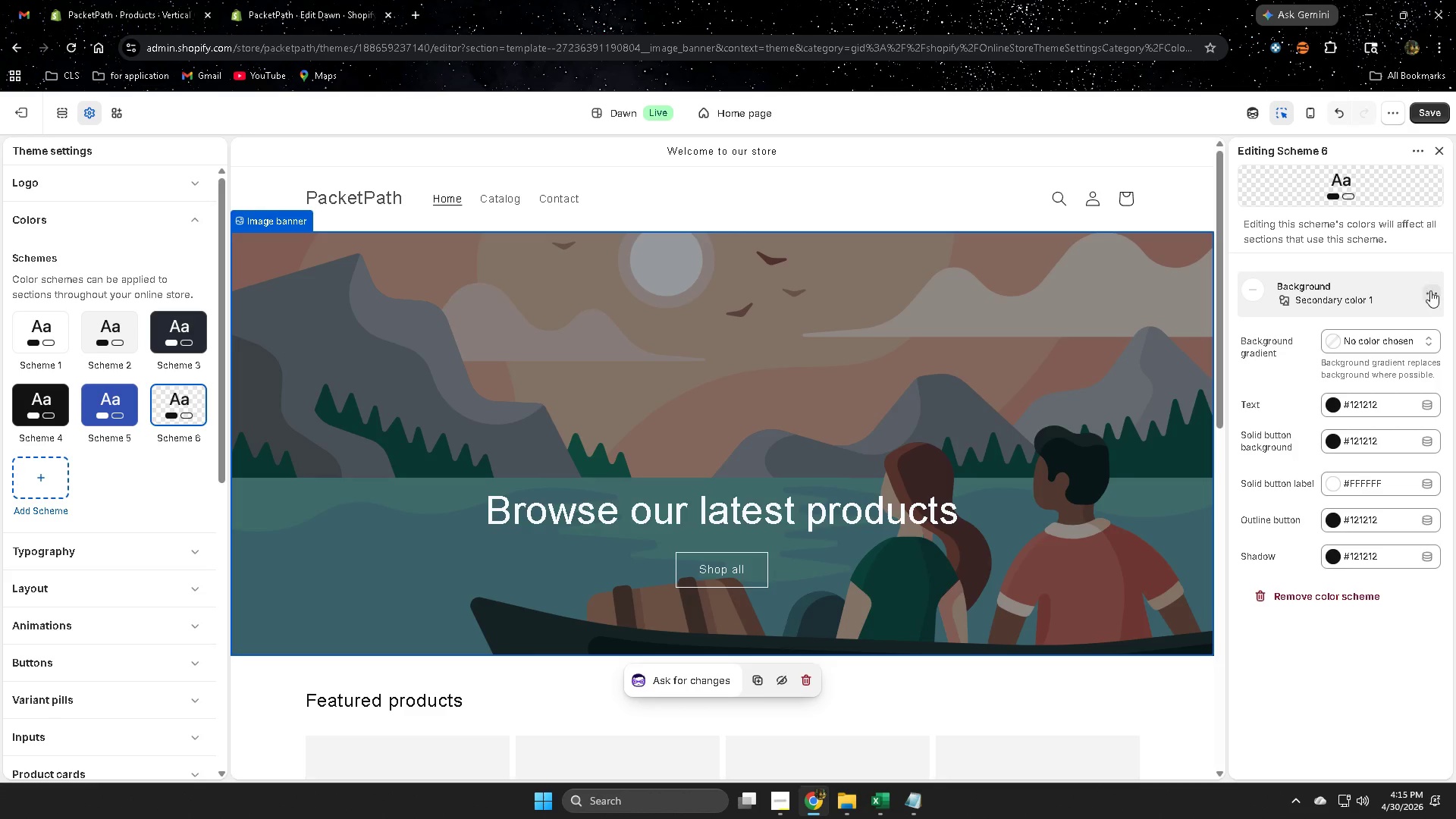 
left_click([1431, 290])
 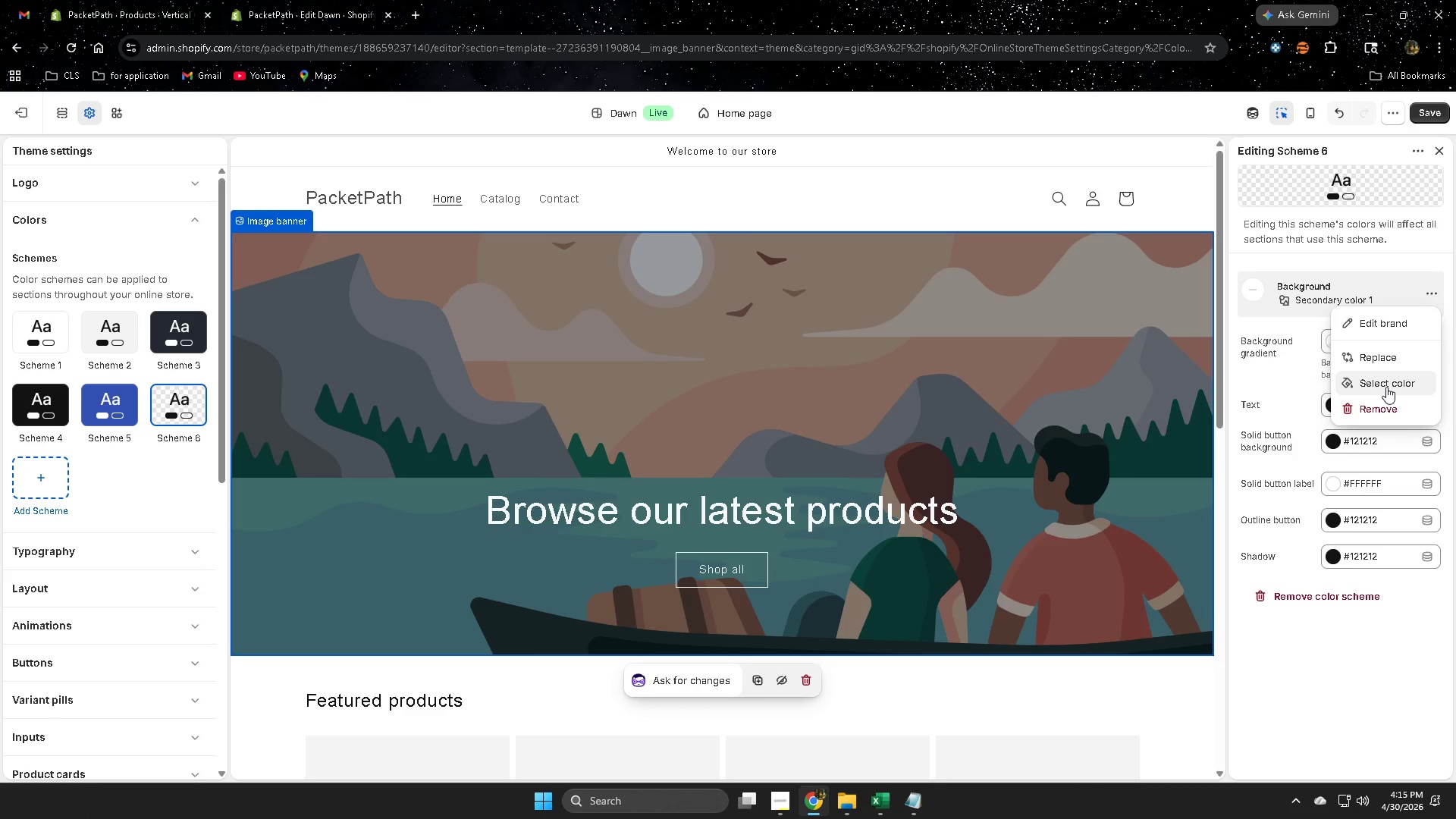 
left_click([1386, 386])
 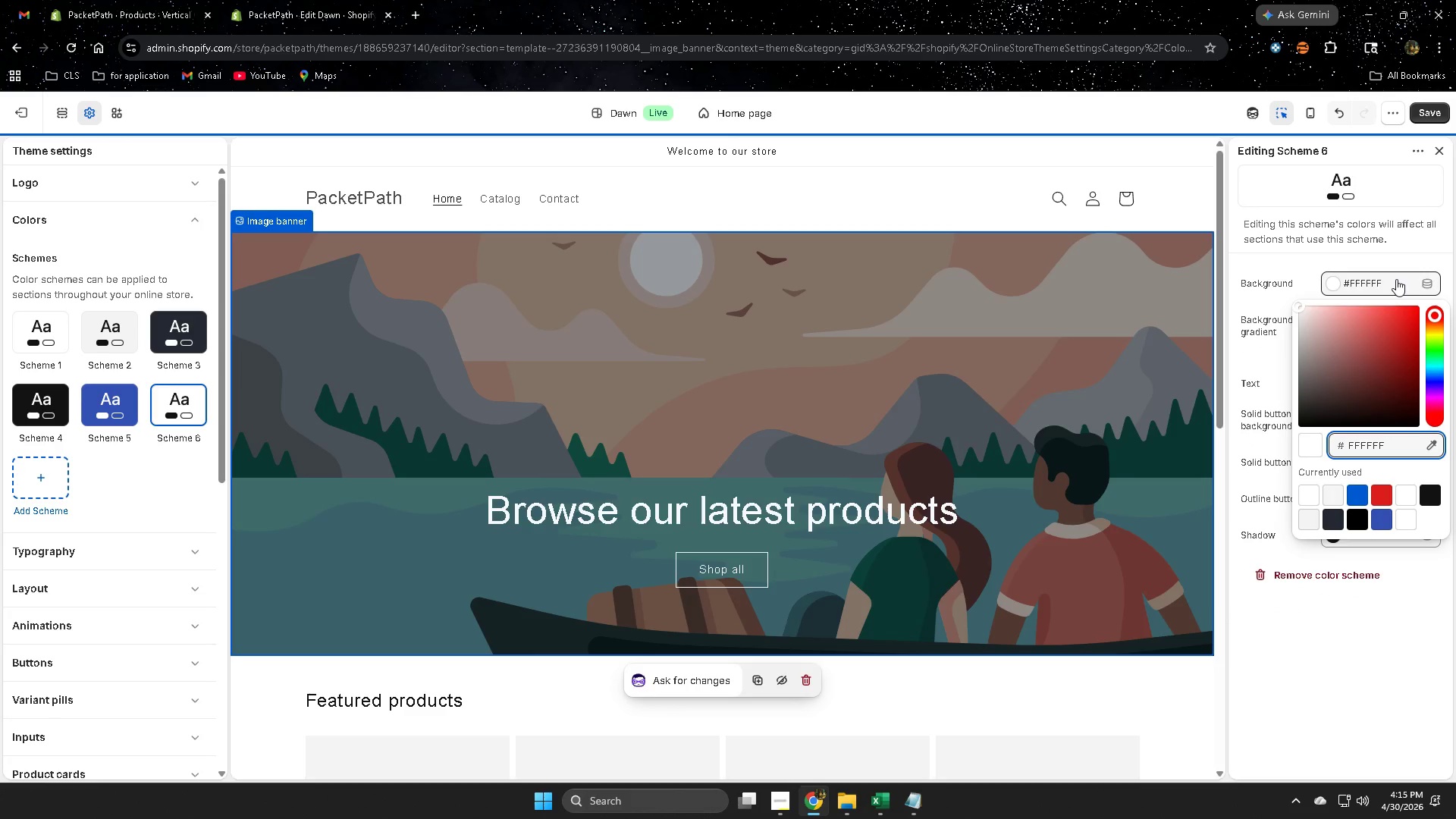 
key(Backspace)
 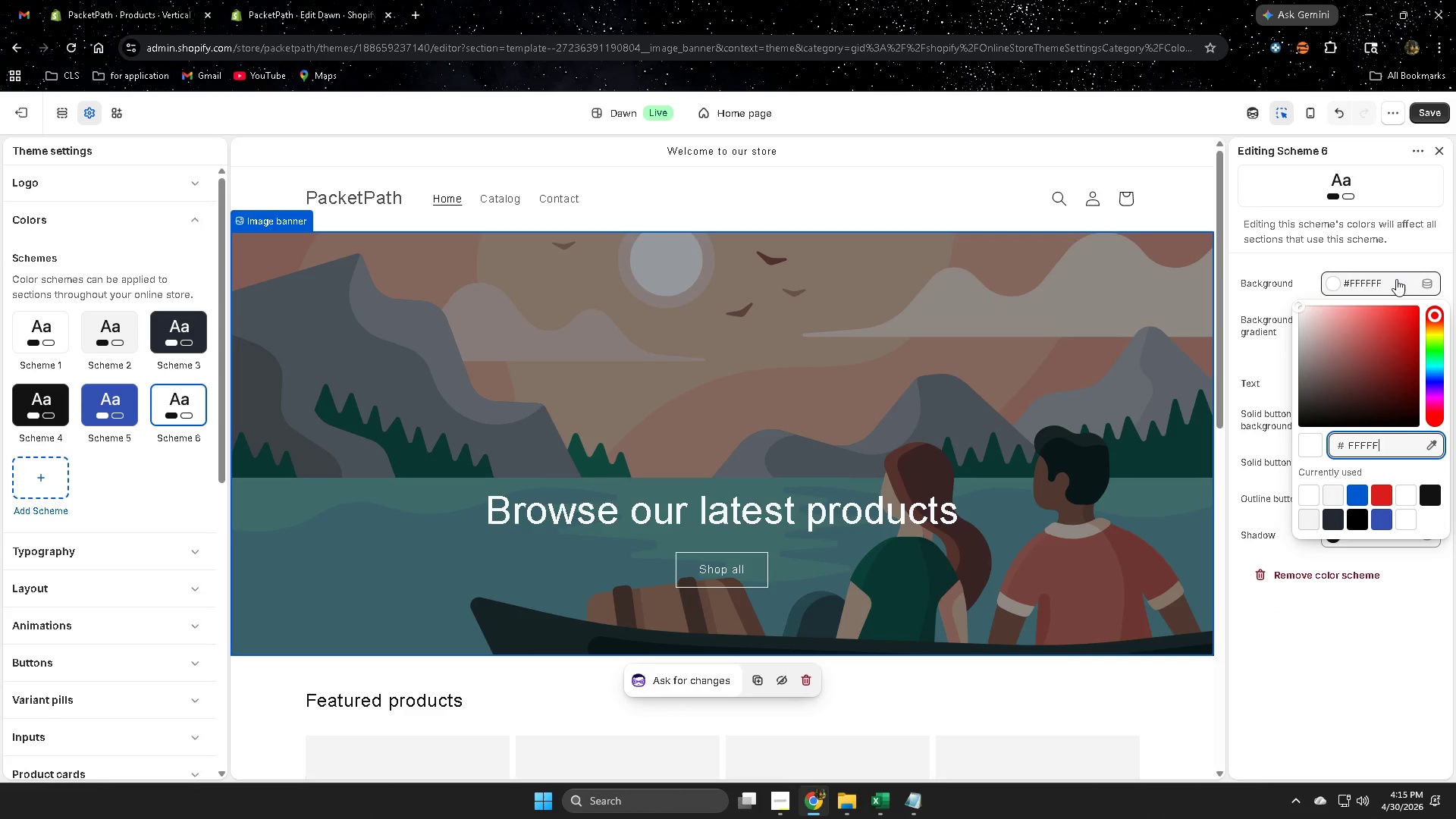 
key(Backspace)
 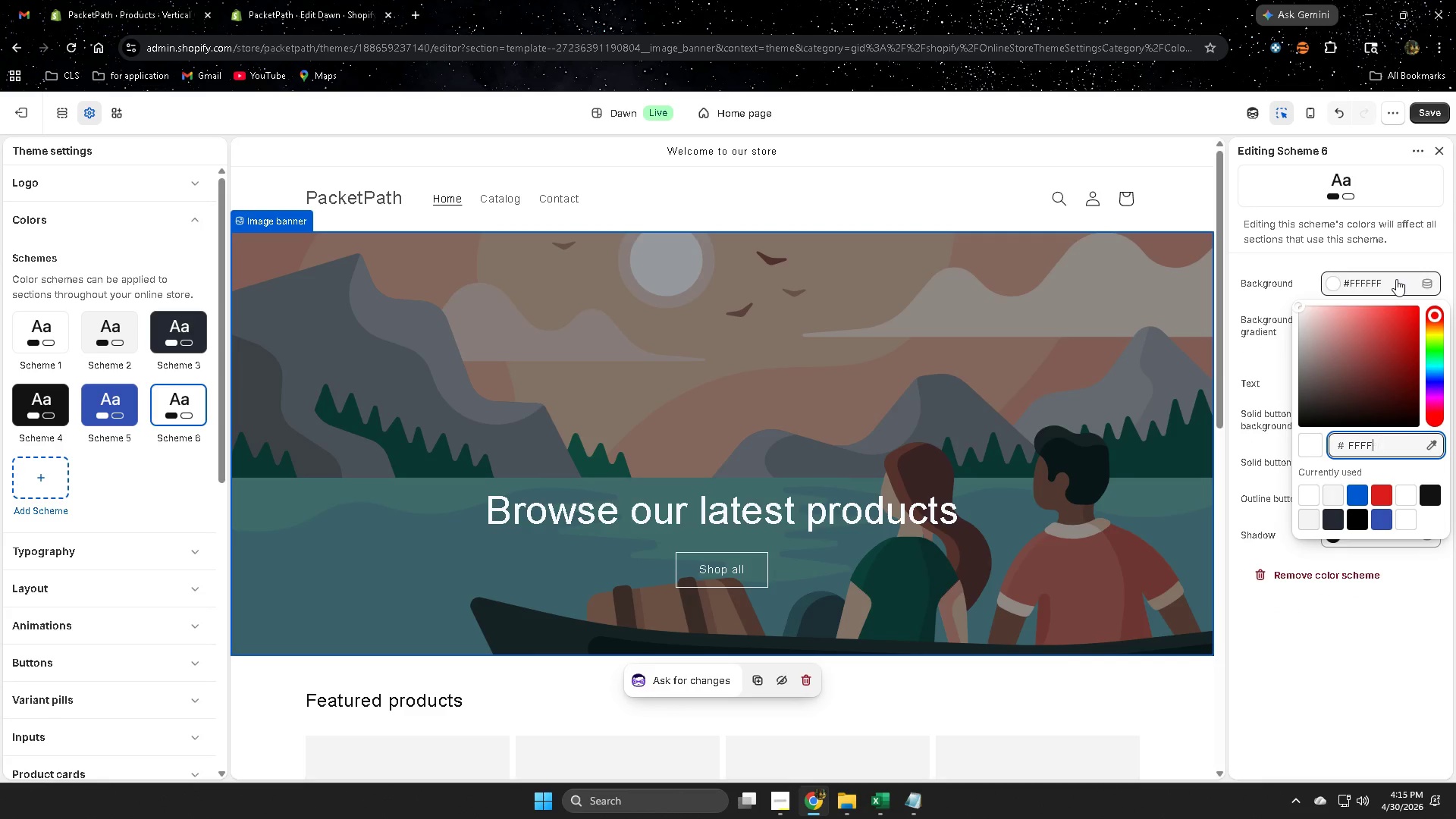 
key(Backspace)
 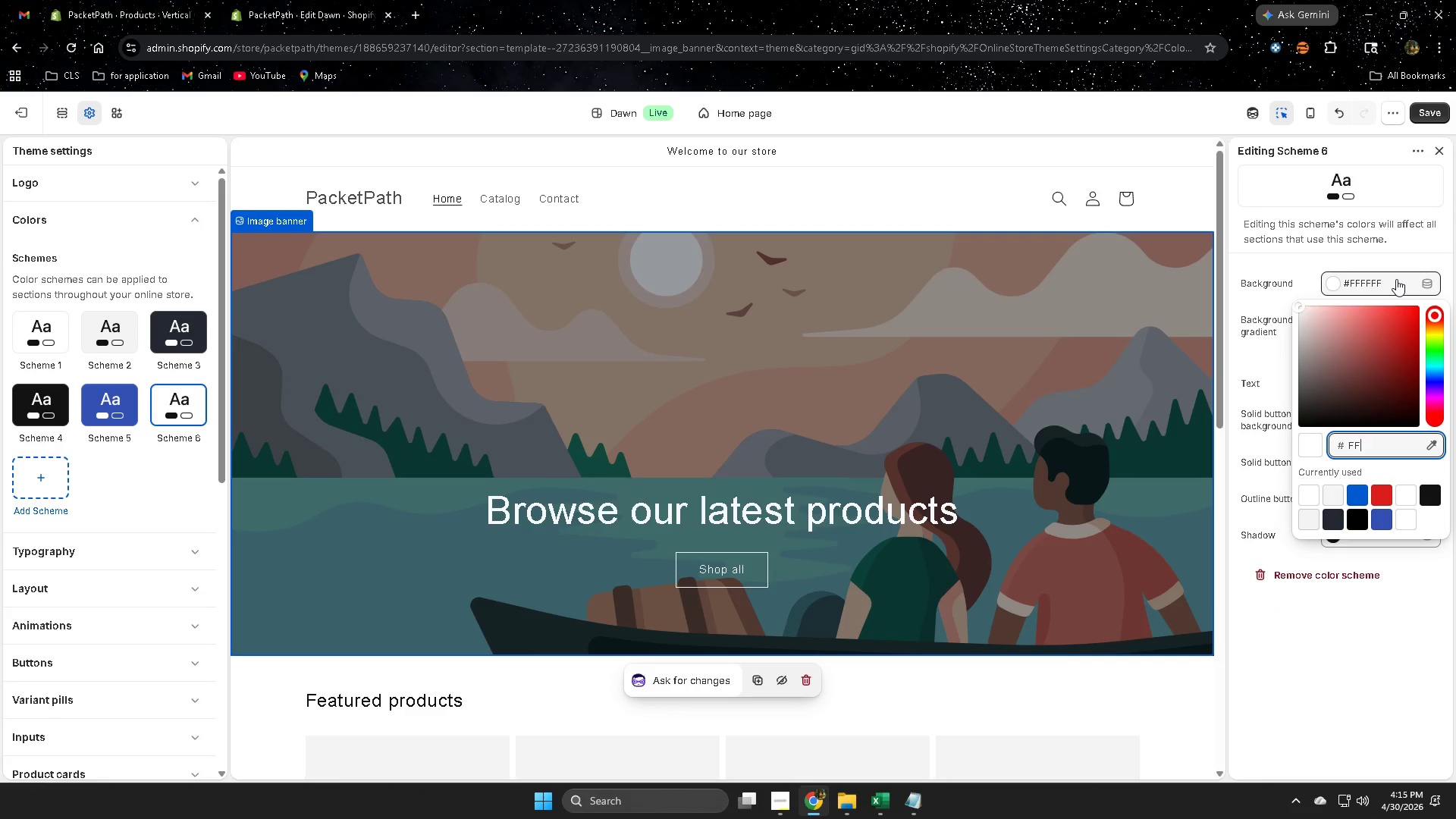 
key(Backspace)
 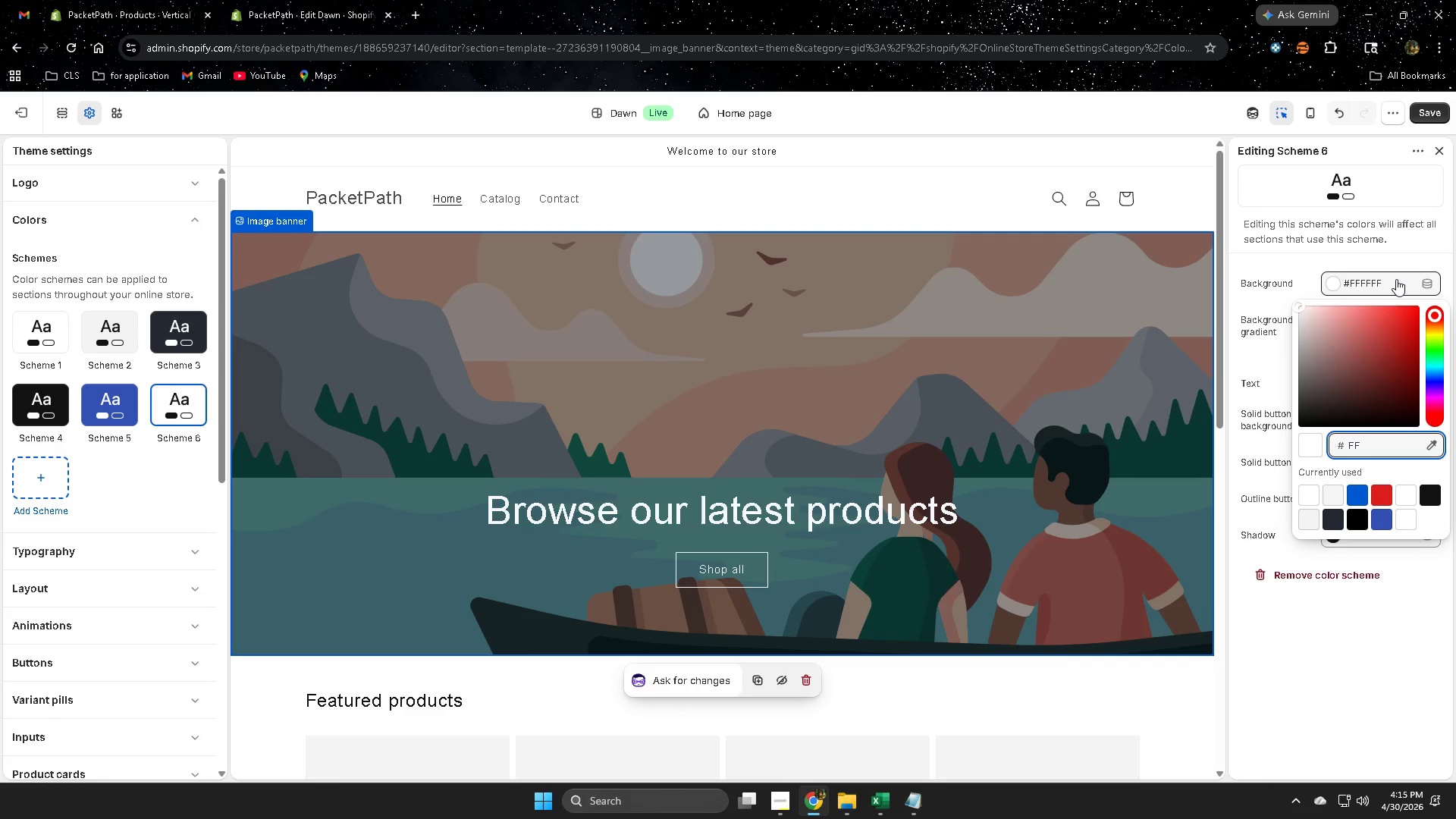 
key(Backspace)
 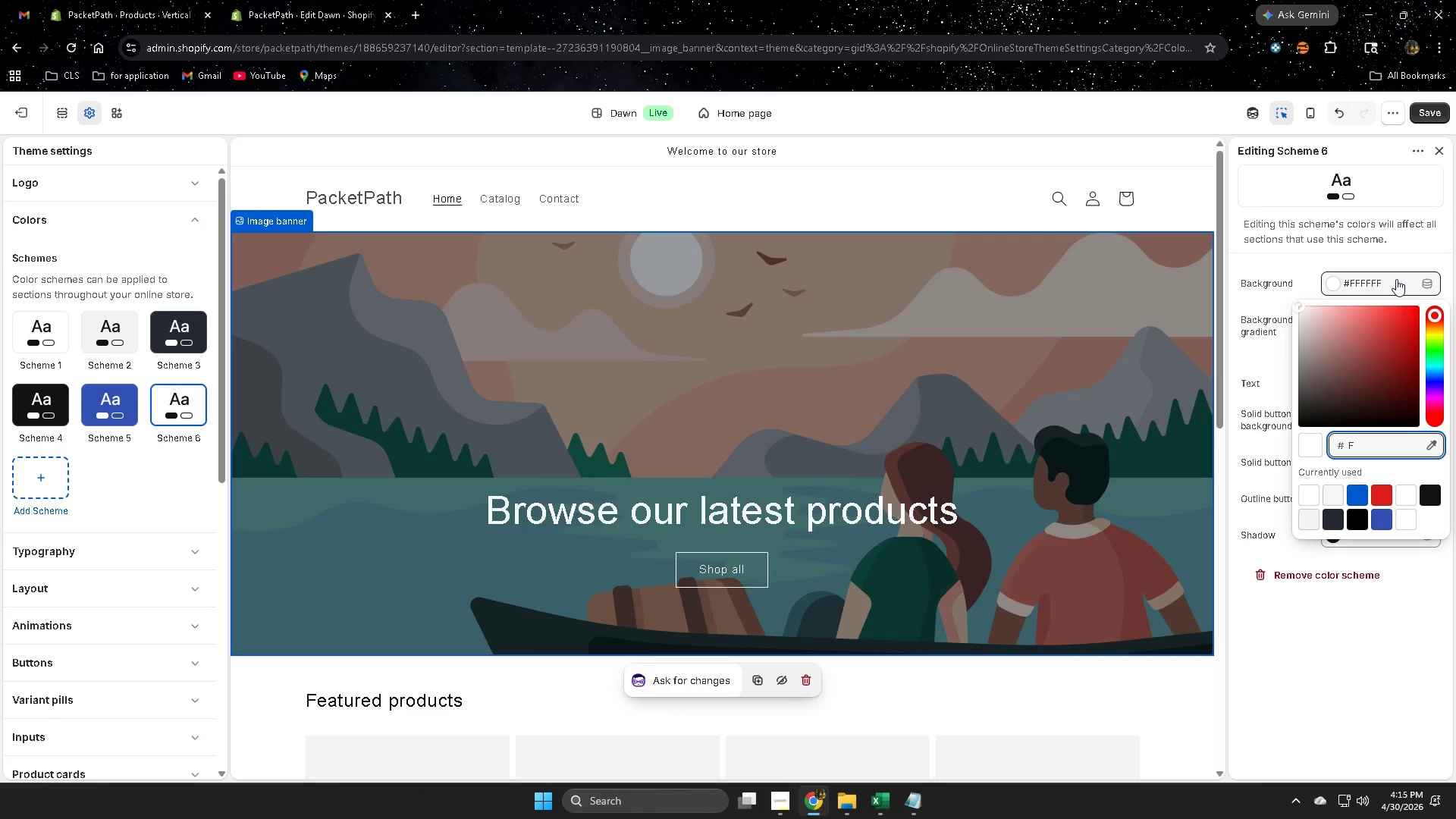 
key(Backspace)
 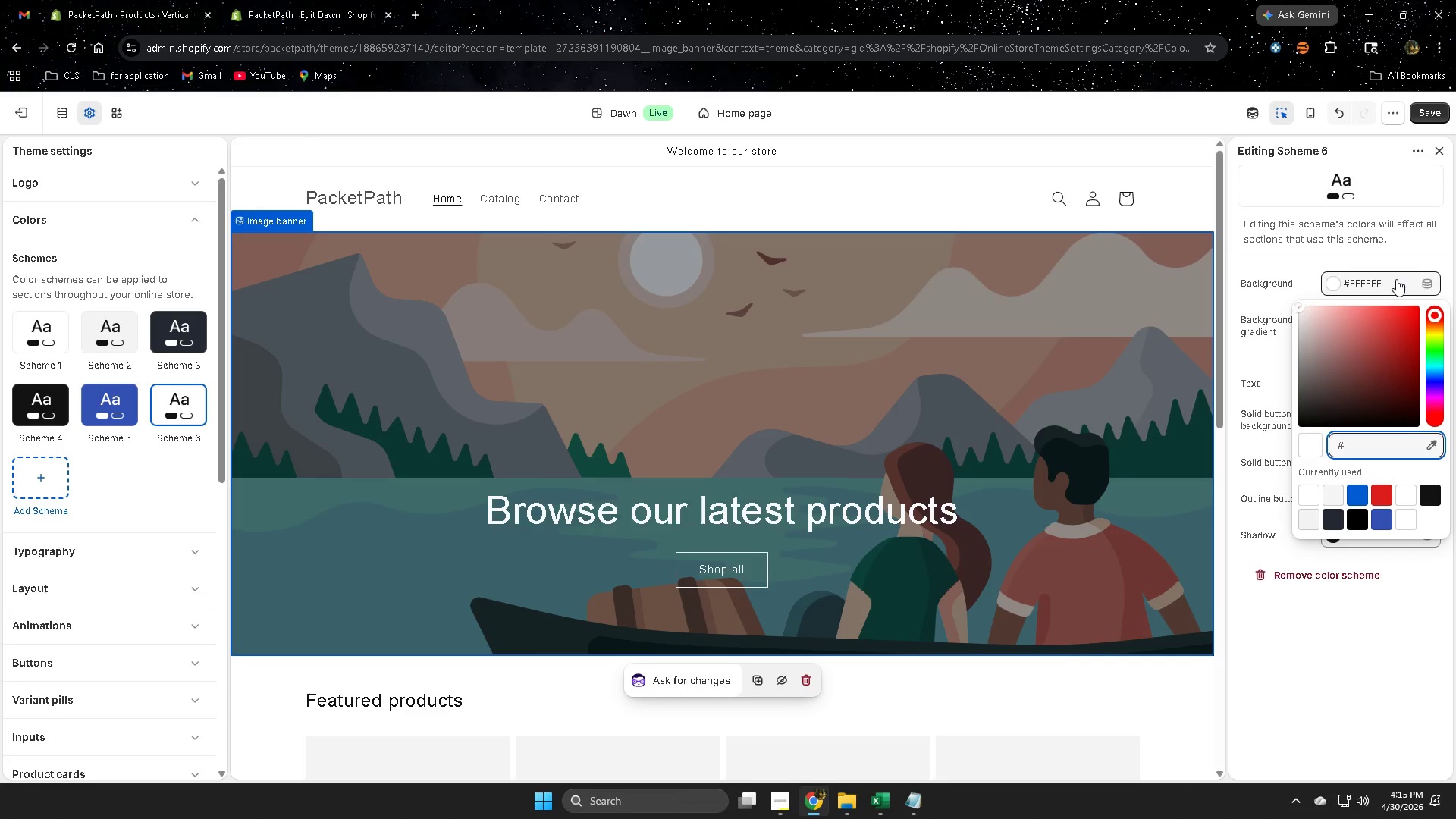 
wait(7.24)
 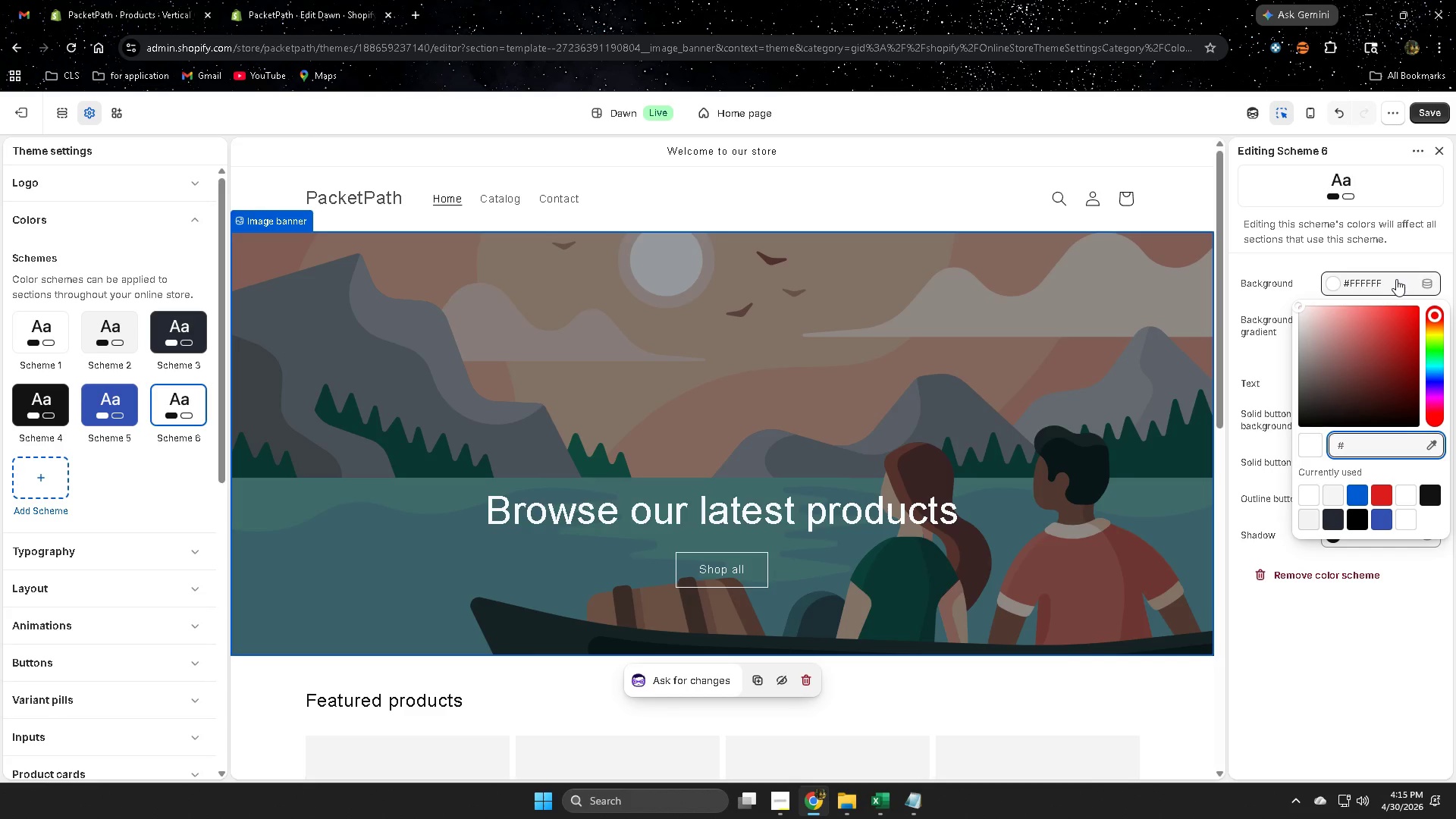 
key(Shift+C)
 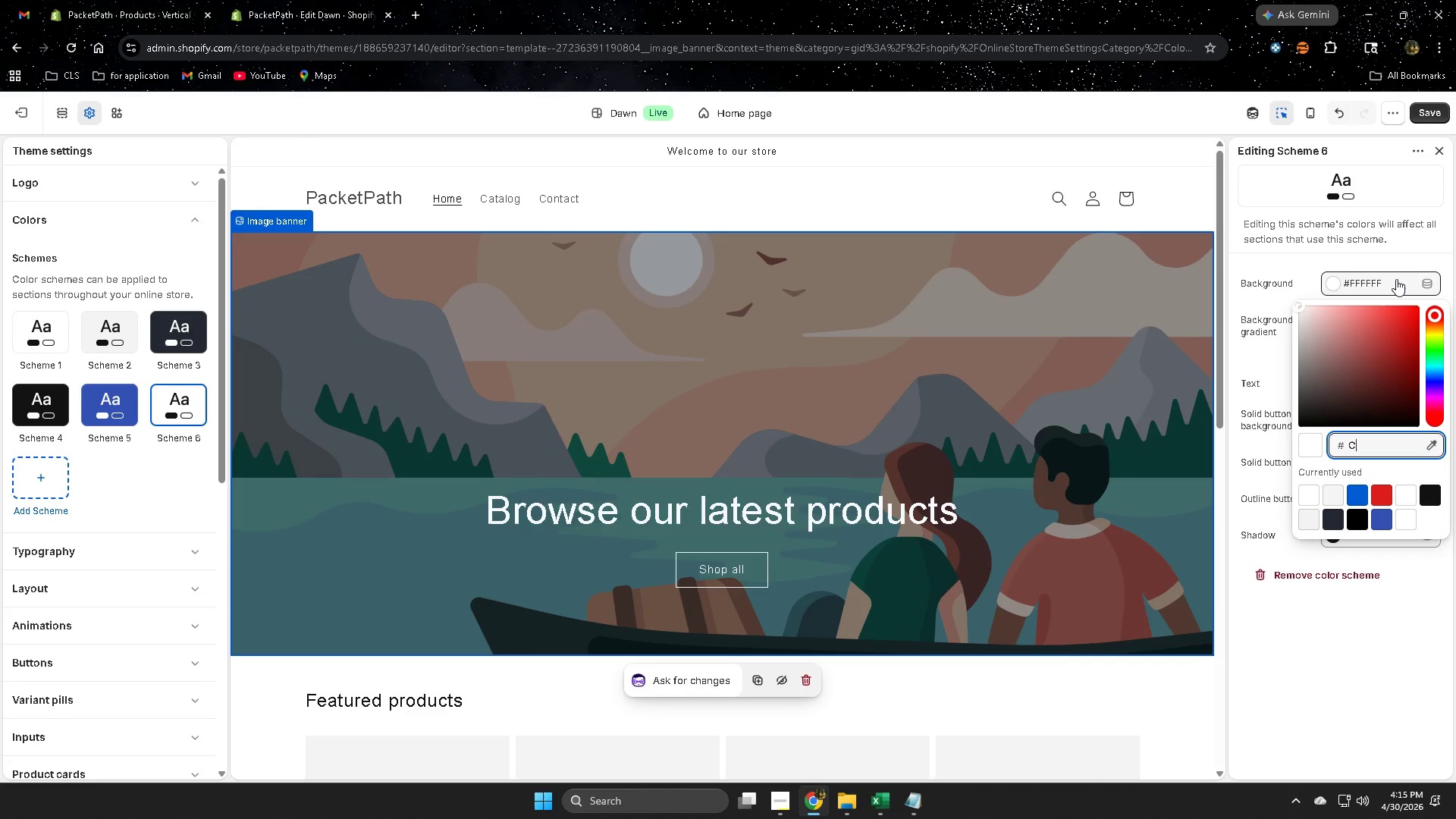 
key(Numpad0)
 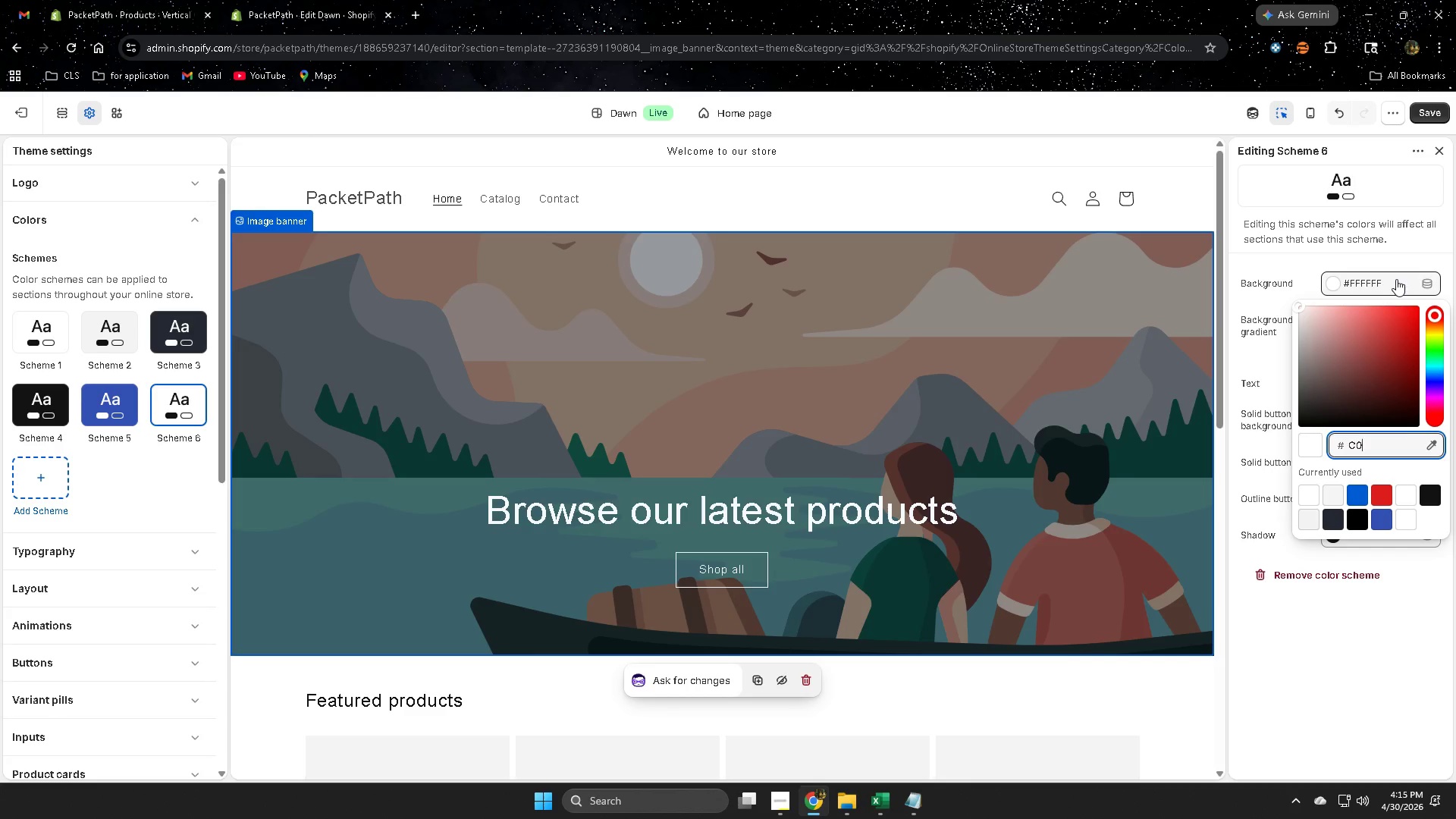 
key(Shift+C)
 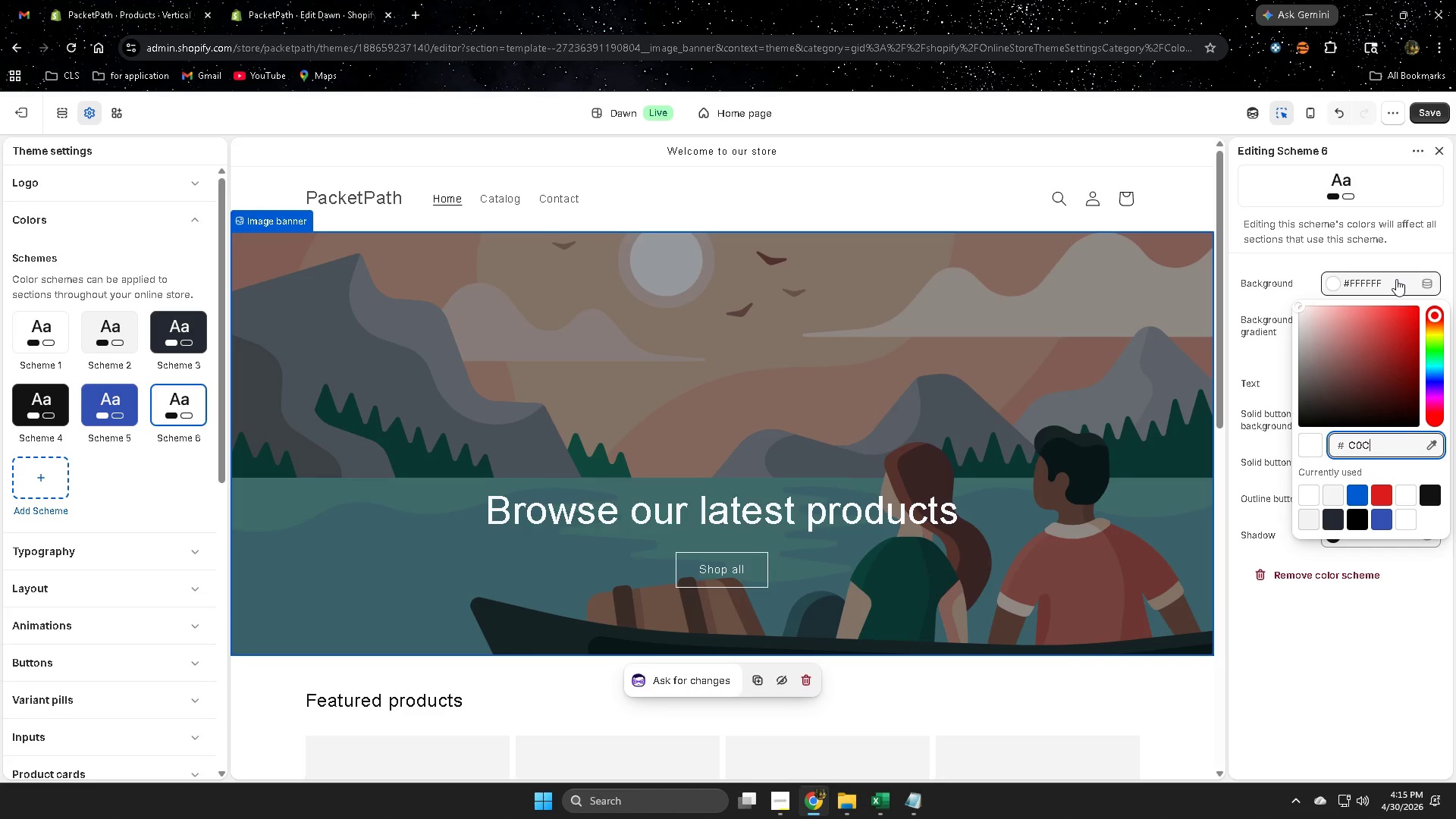 
key(Numpad0)
 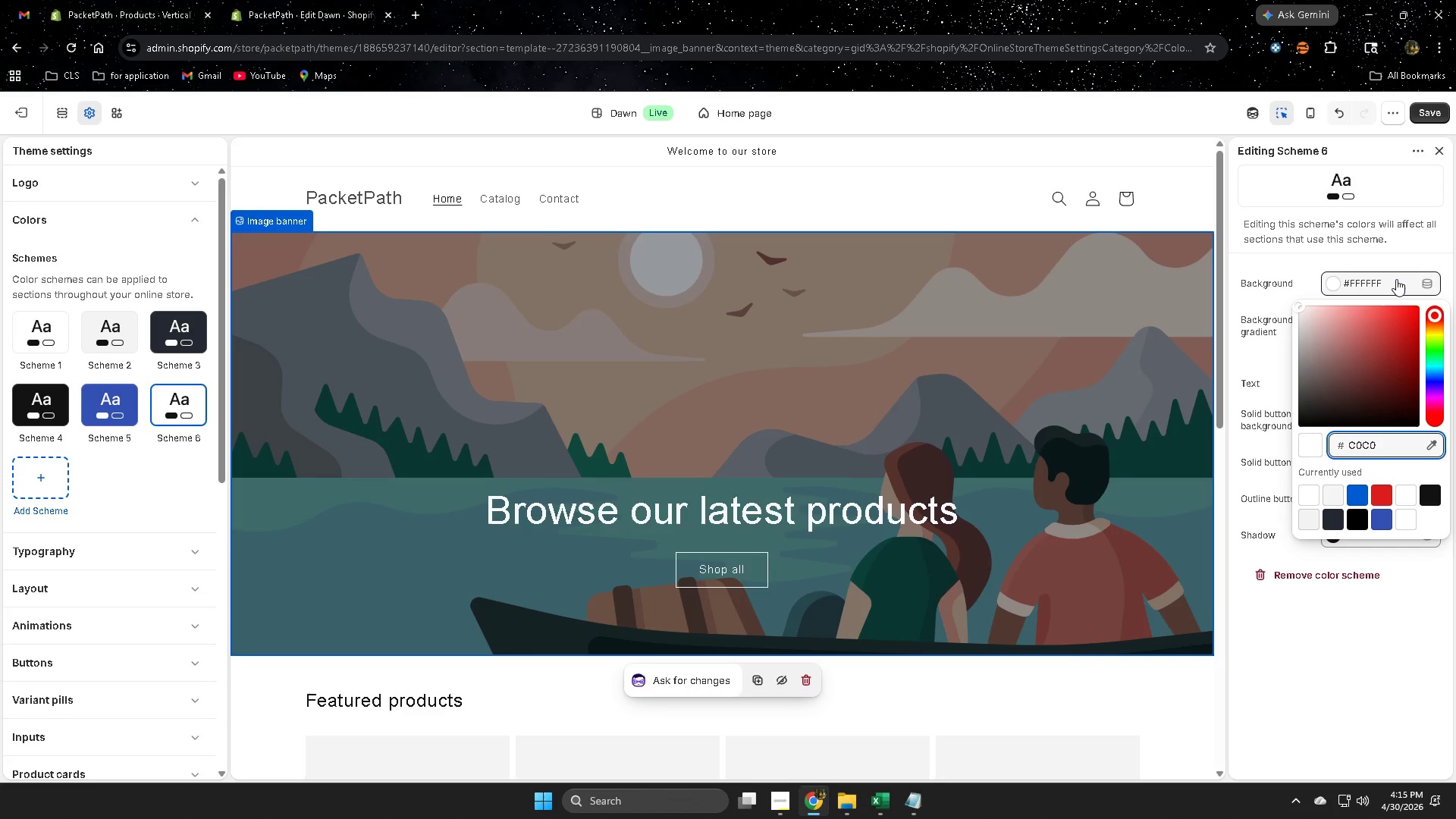 
key(Shift+C)
 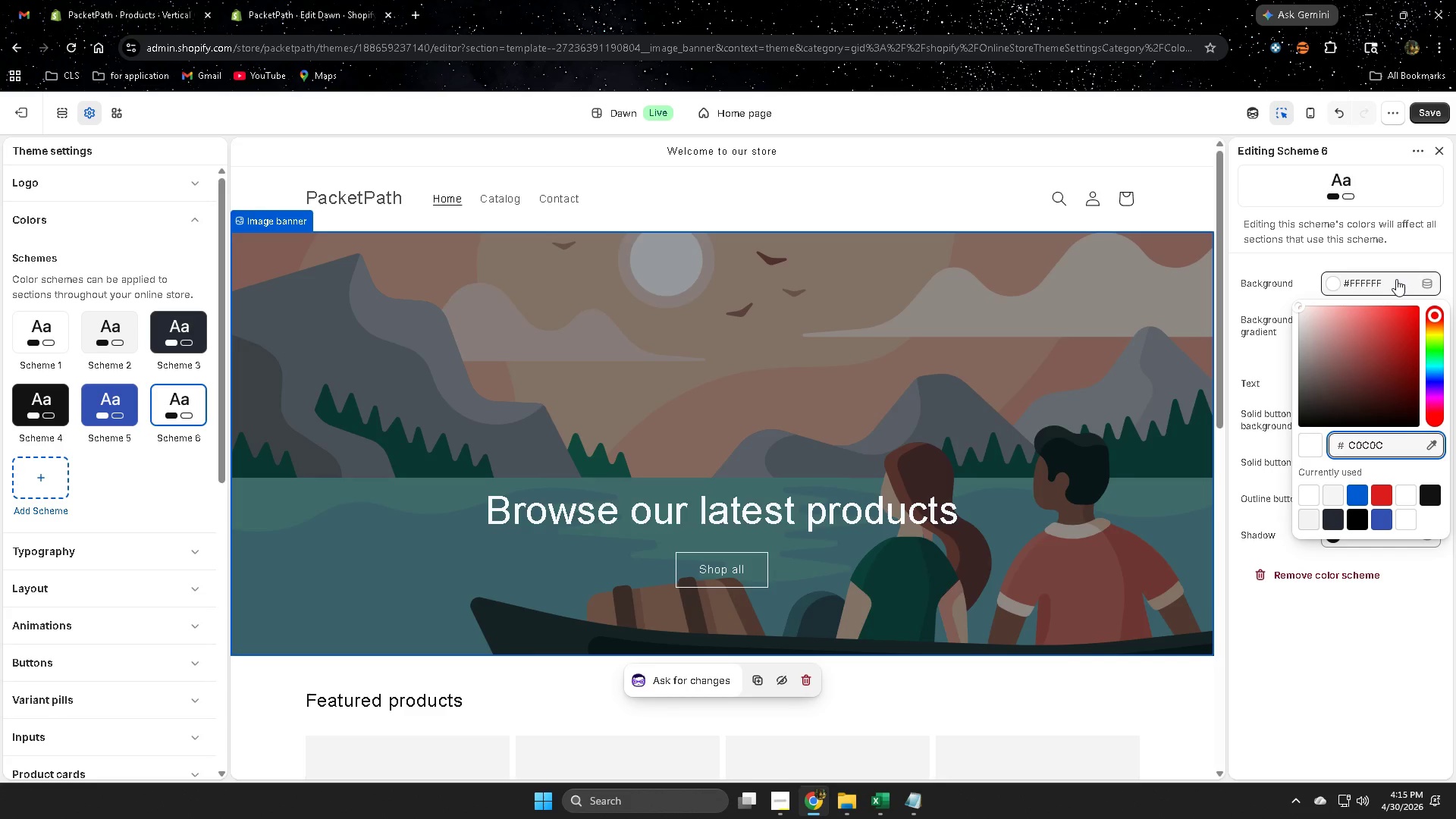 
key(Numpad0)
 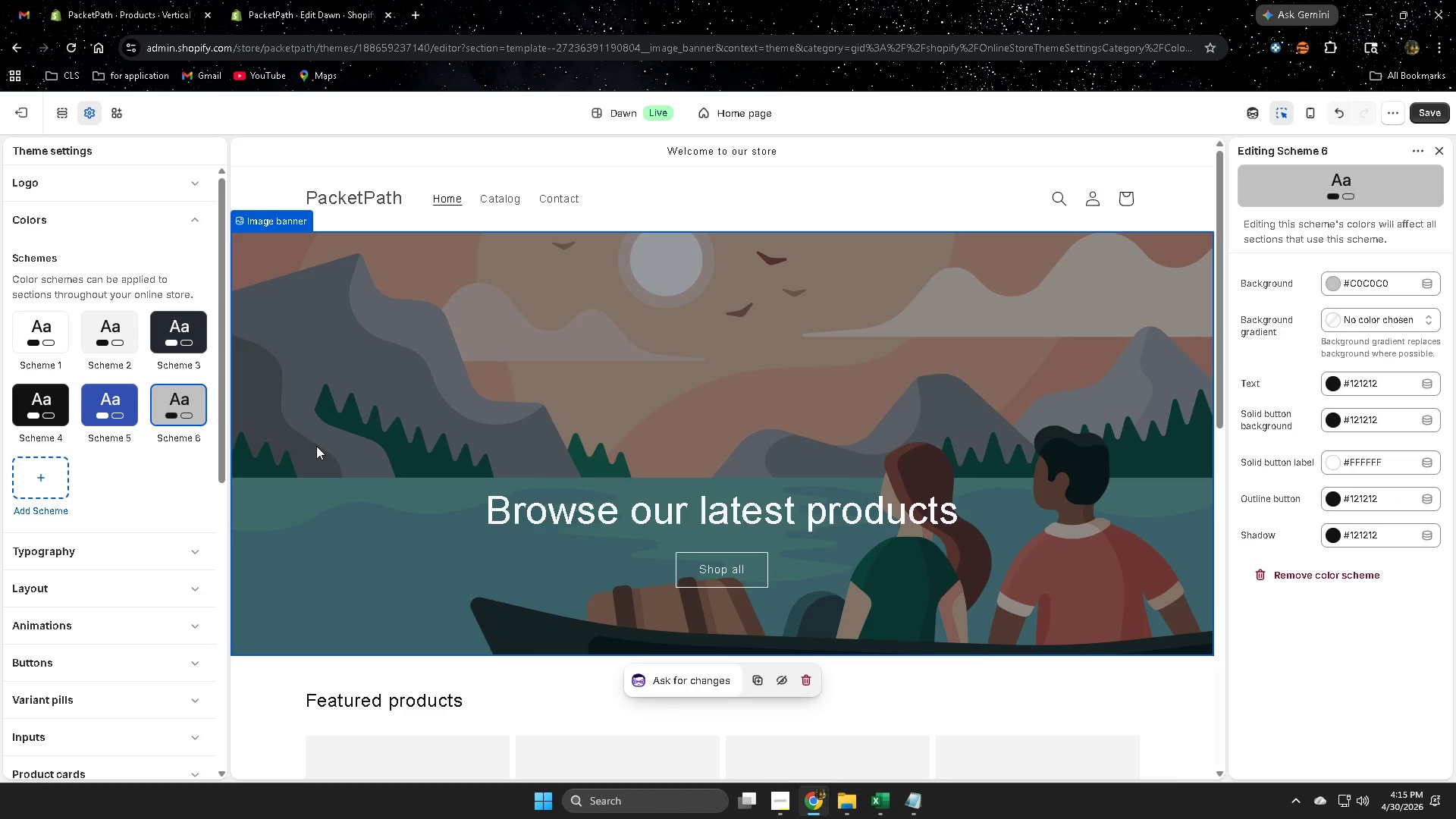 
scroll: coordinate [726, 531], scroll_direction: up, amount: 5.0